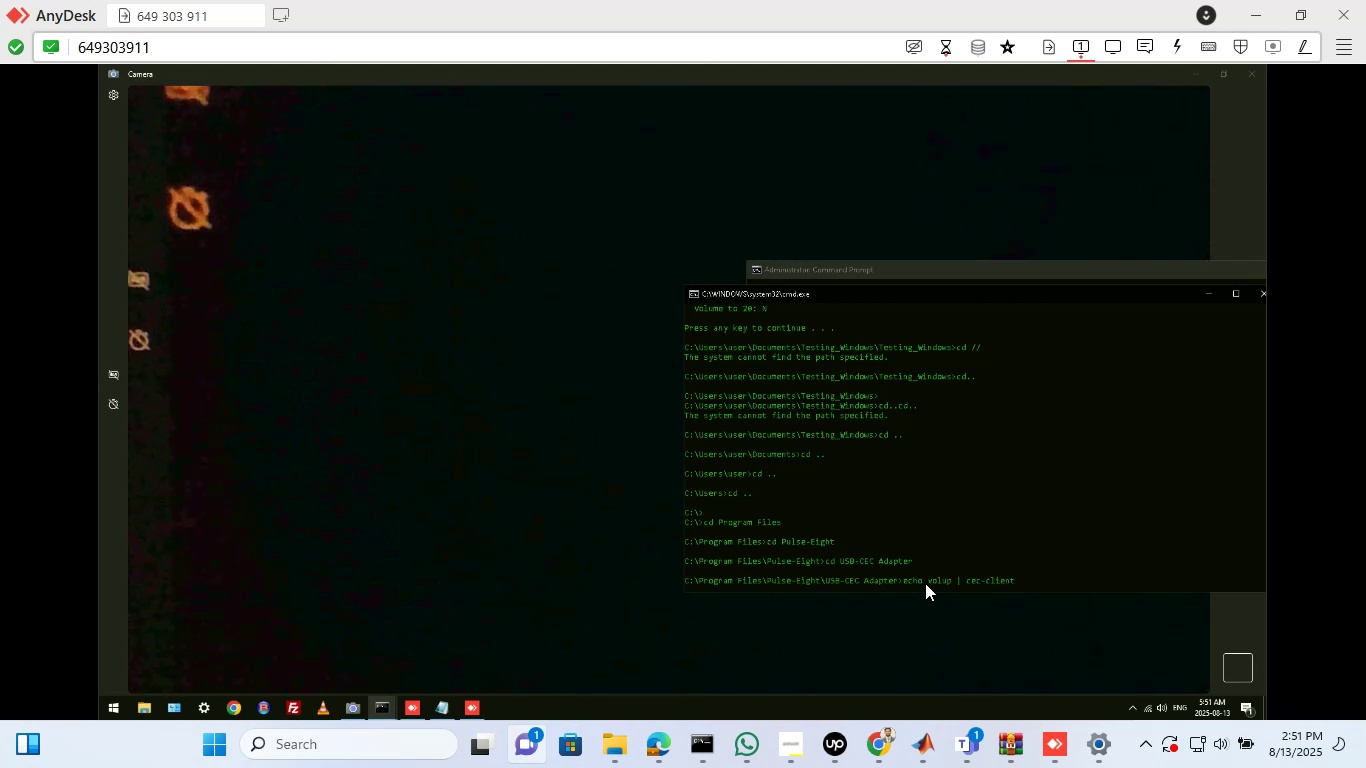 
key(L)
 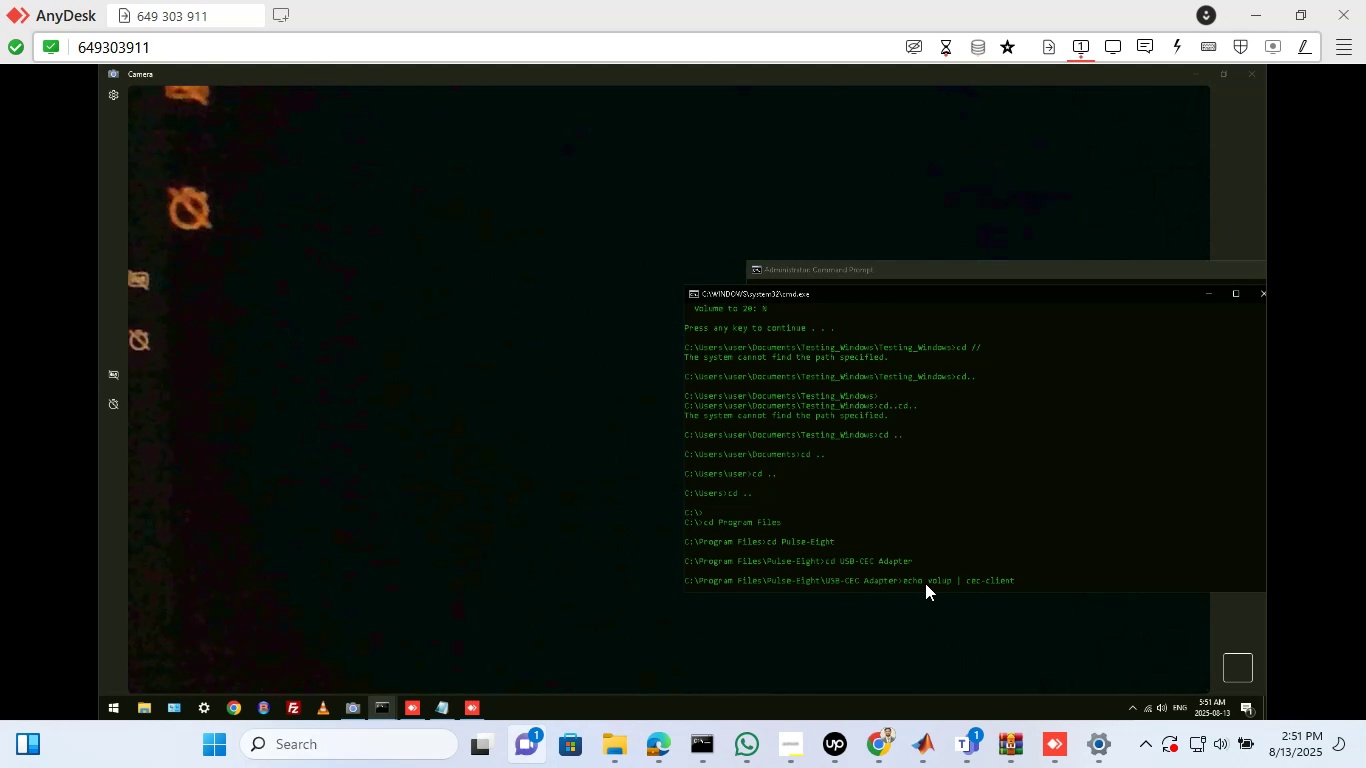 
wait(8.07)
 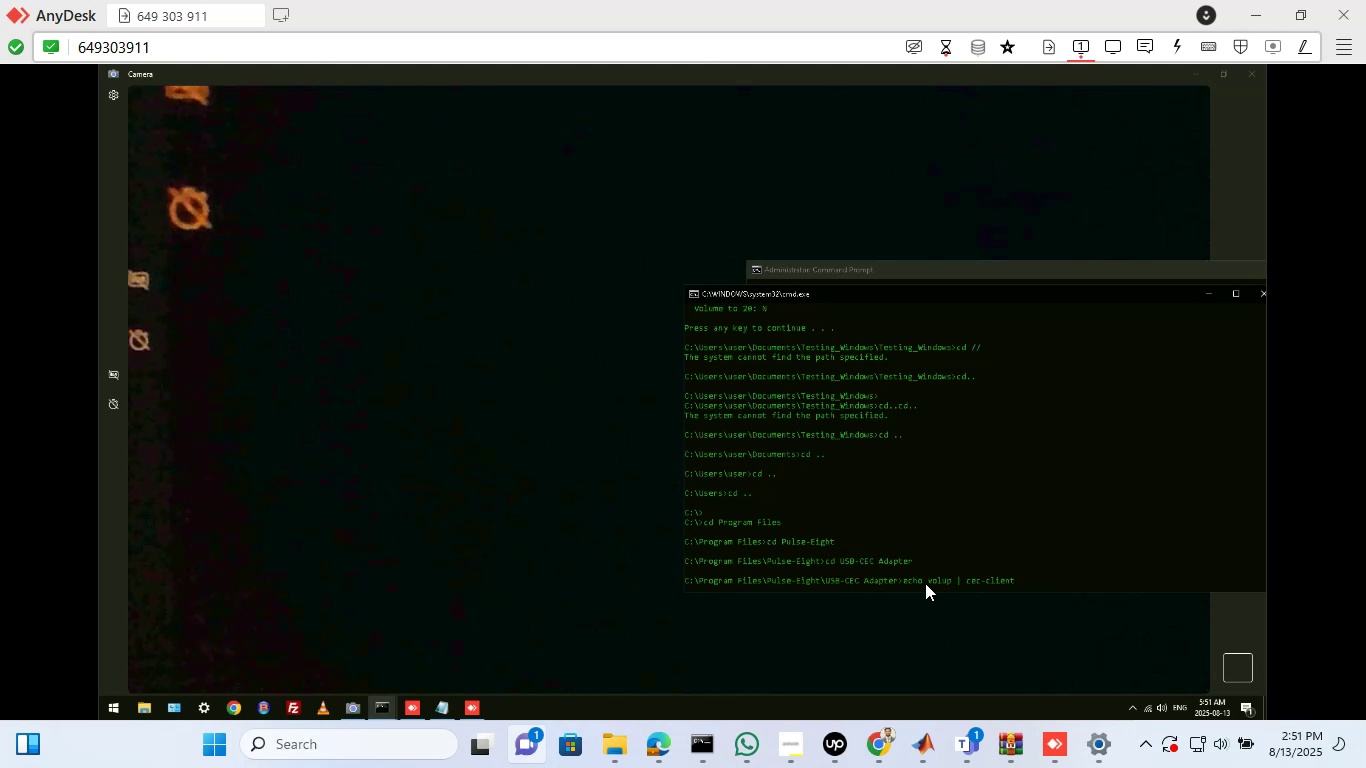 
key(Enter)
 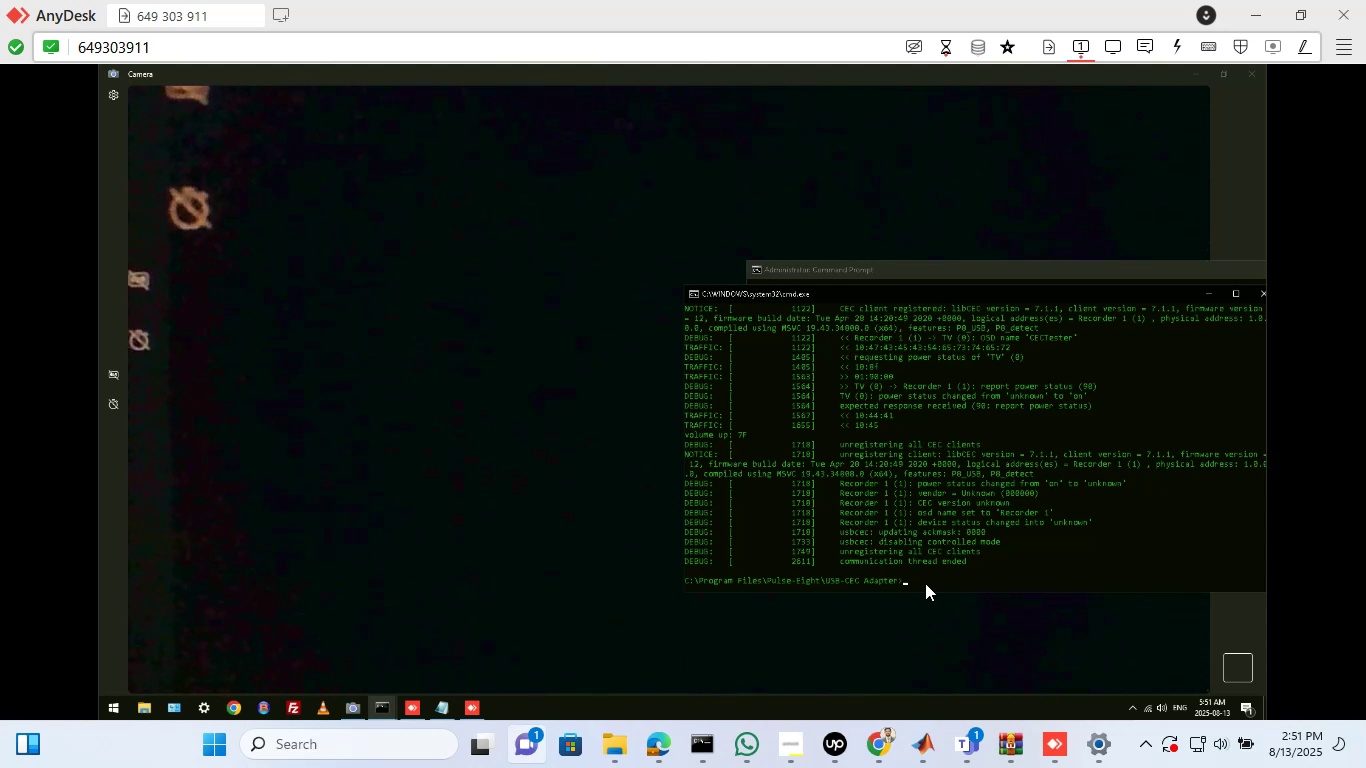 
wait(25.0)
 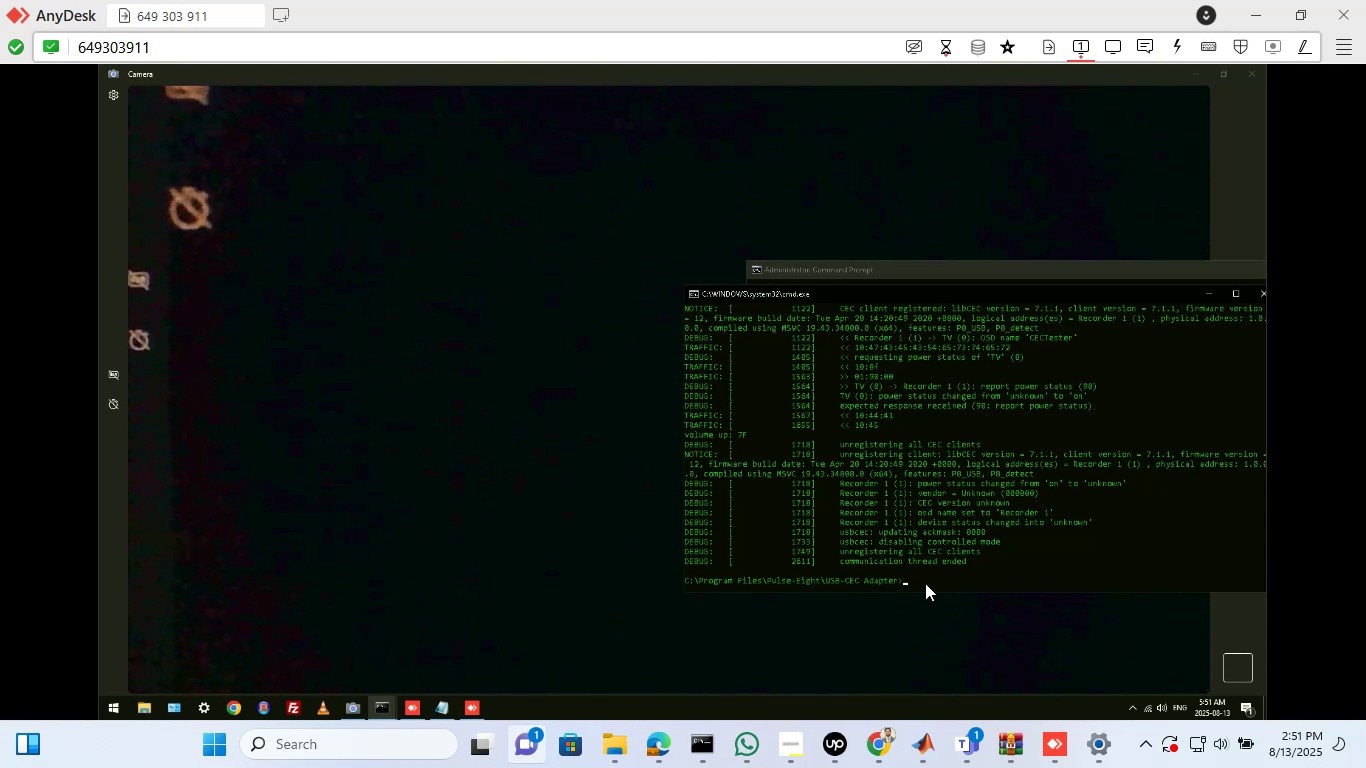 
key(ArrowUp)
 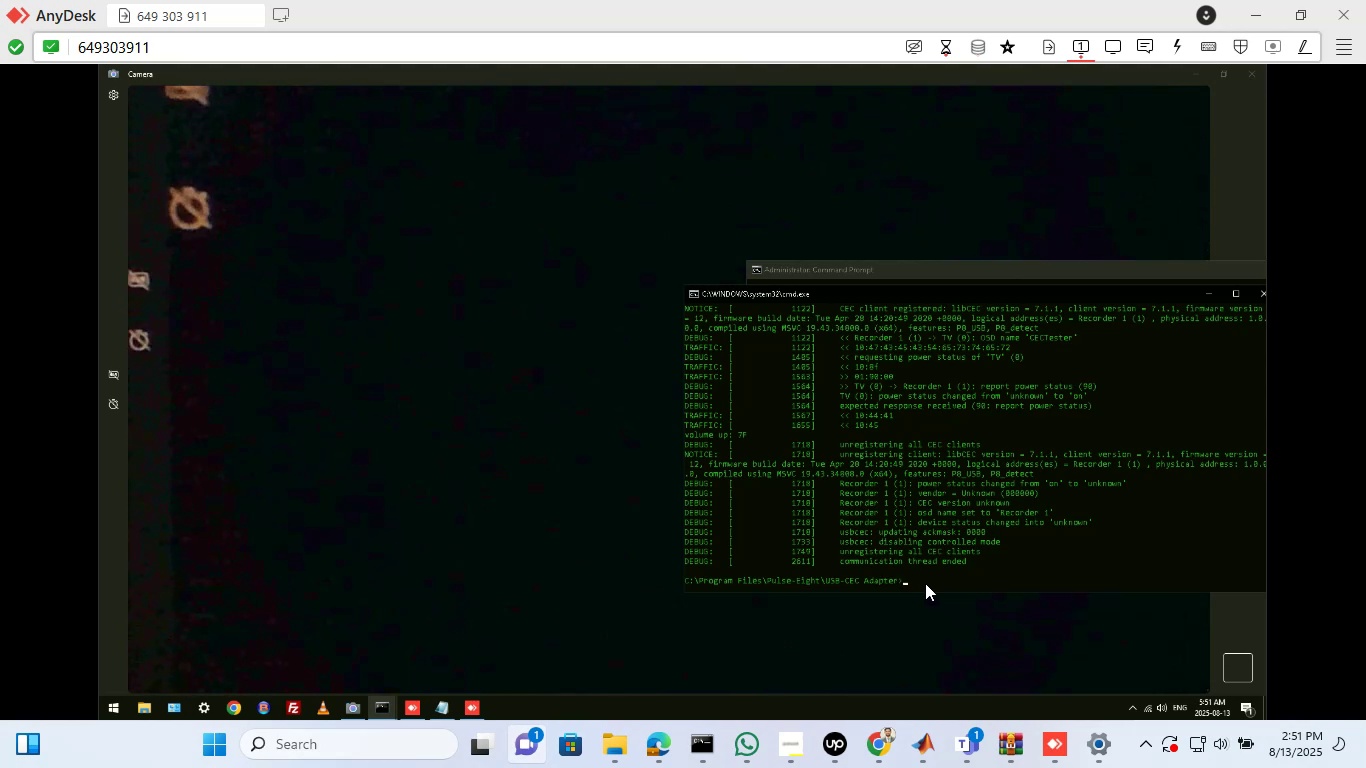 
wait(10.59)
 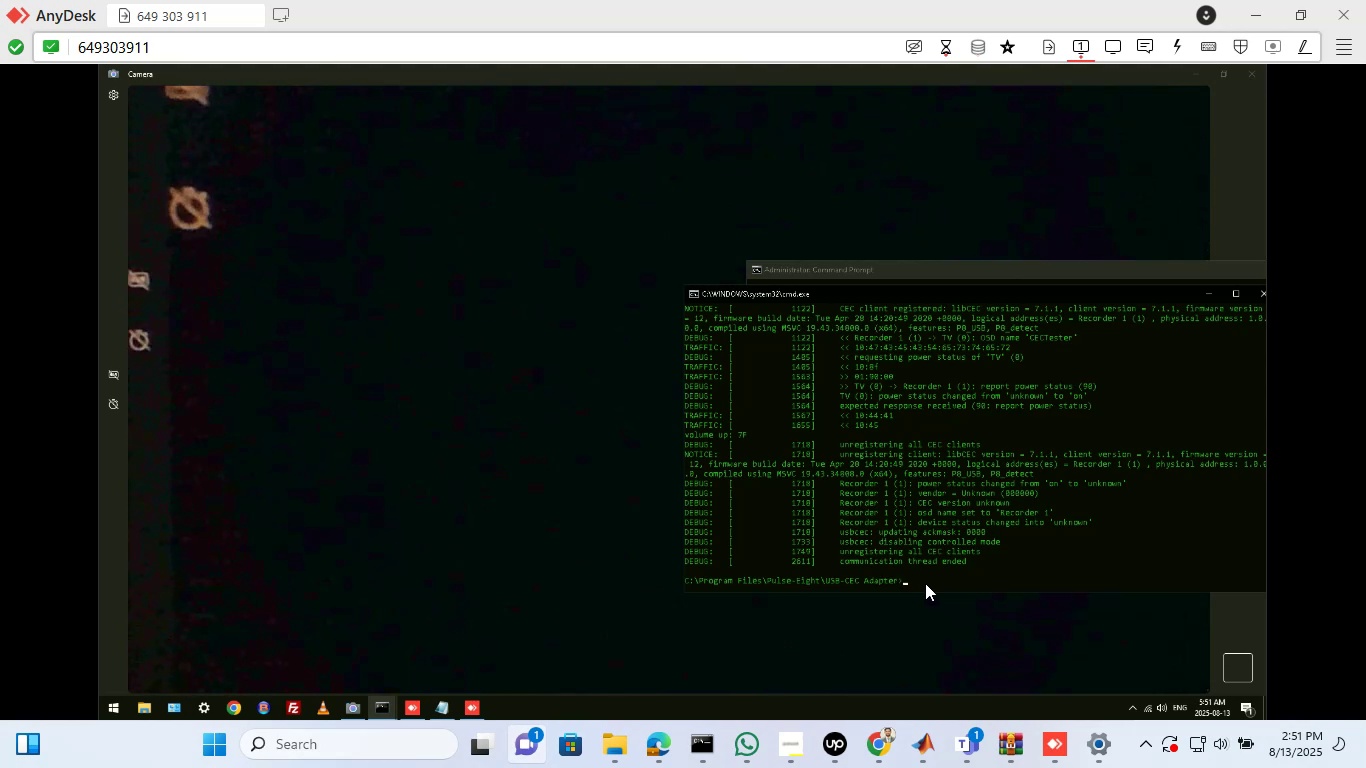 
left_click([915, 582])
 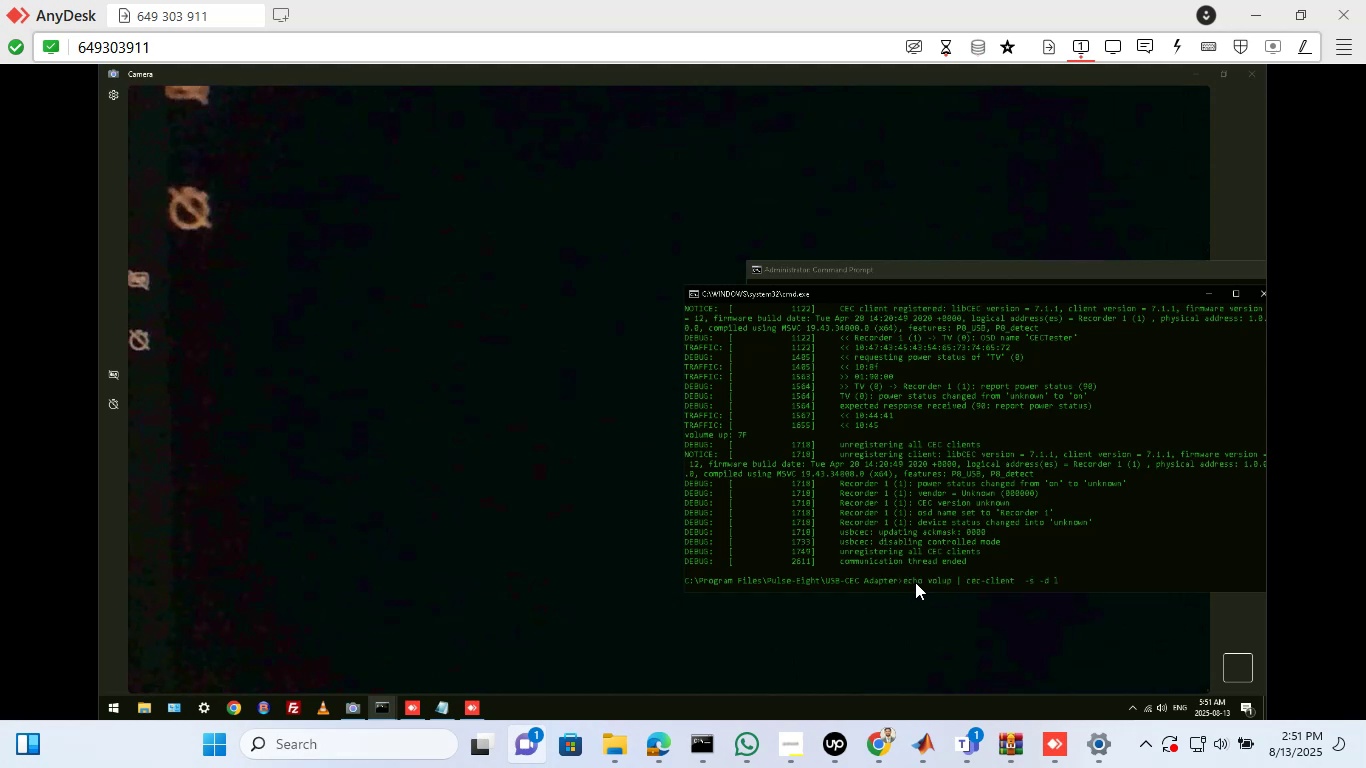 
key(ArrowUp)
 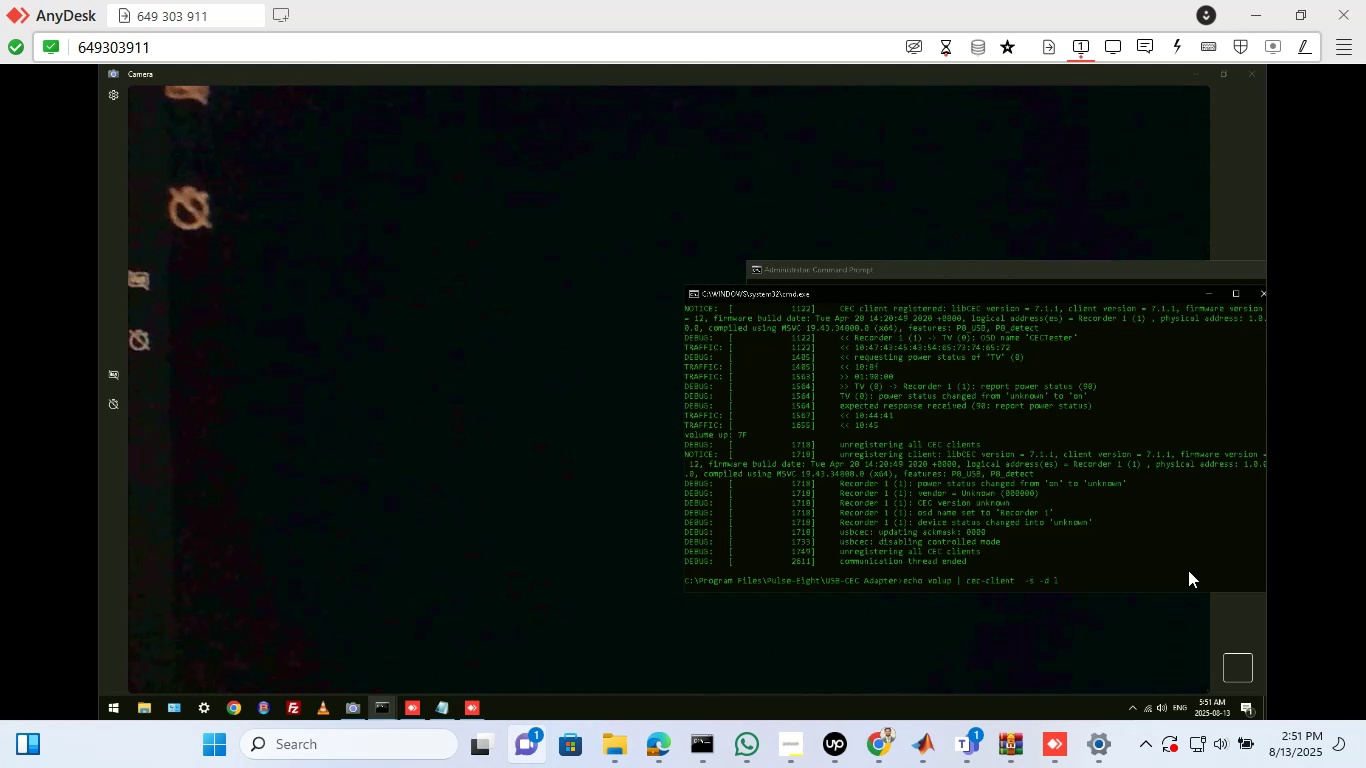 
left_click([1087, 575])
 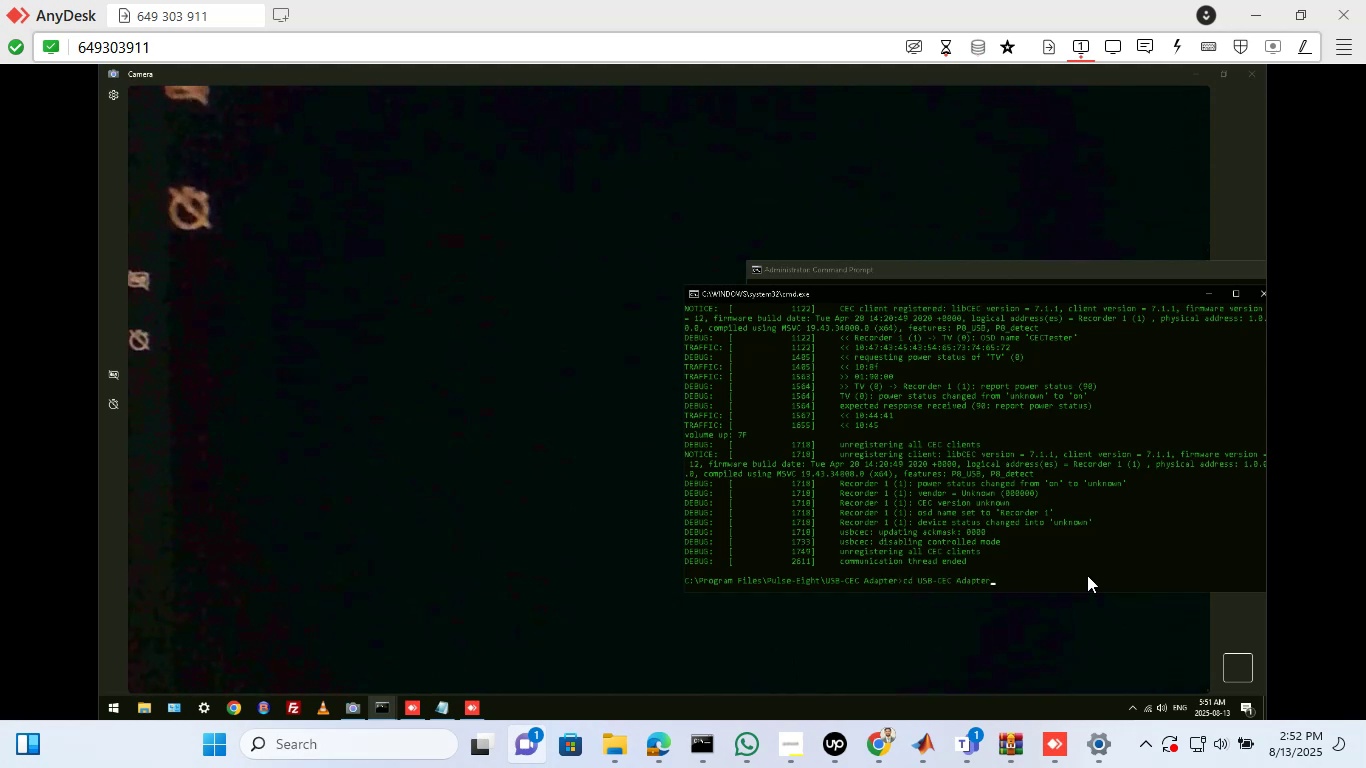 
key(ArrowDown)
 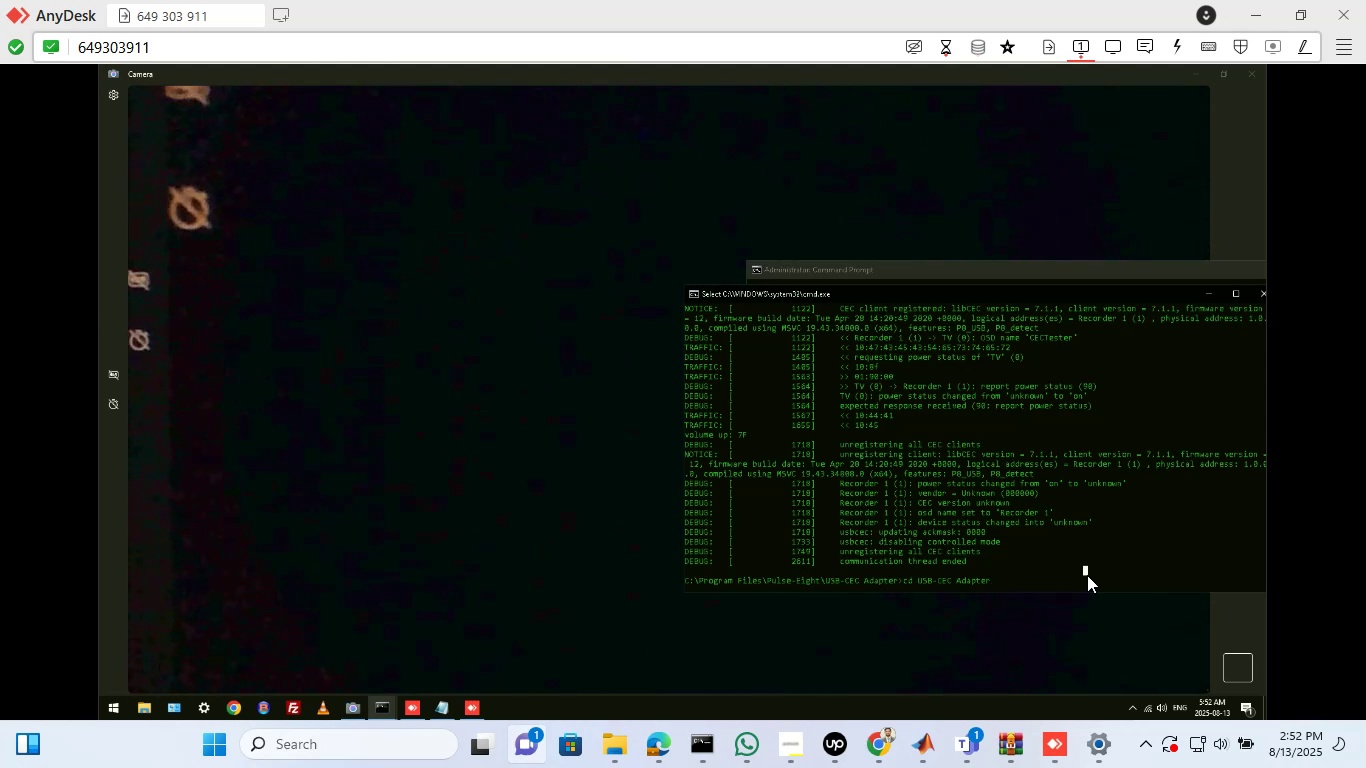 
wait(10.89)
 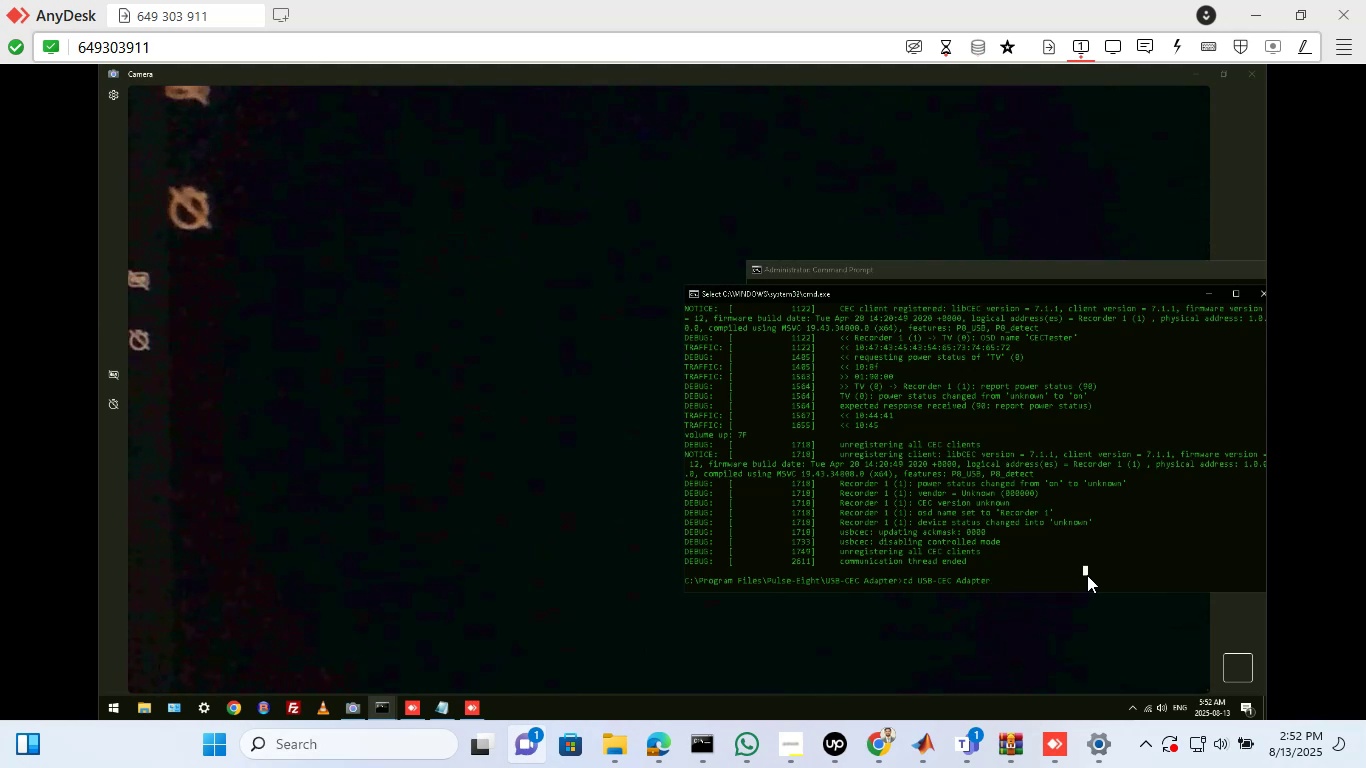 
key(Enter)
 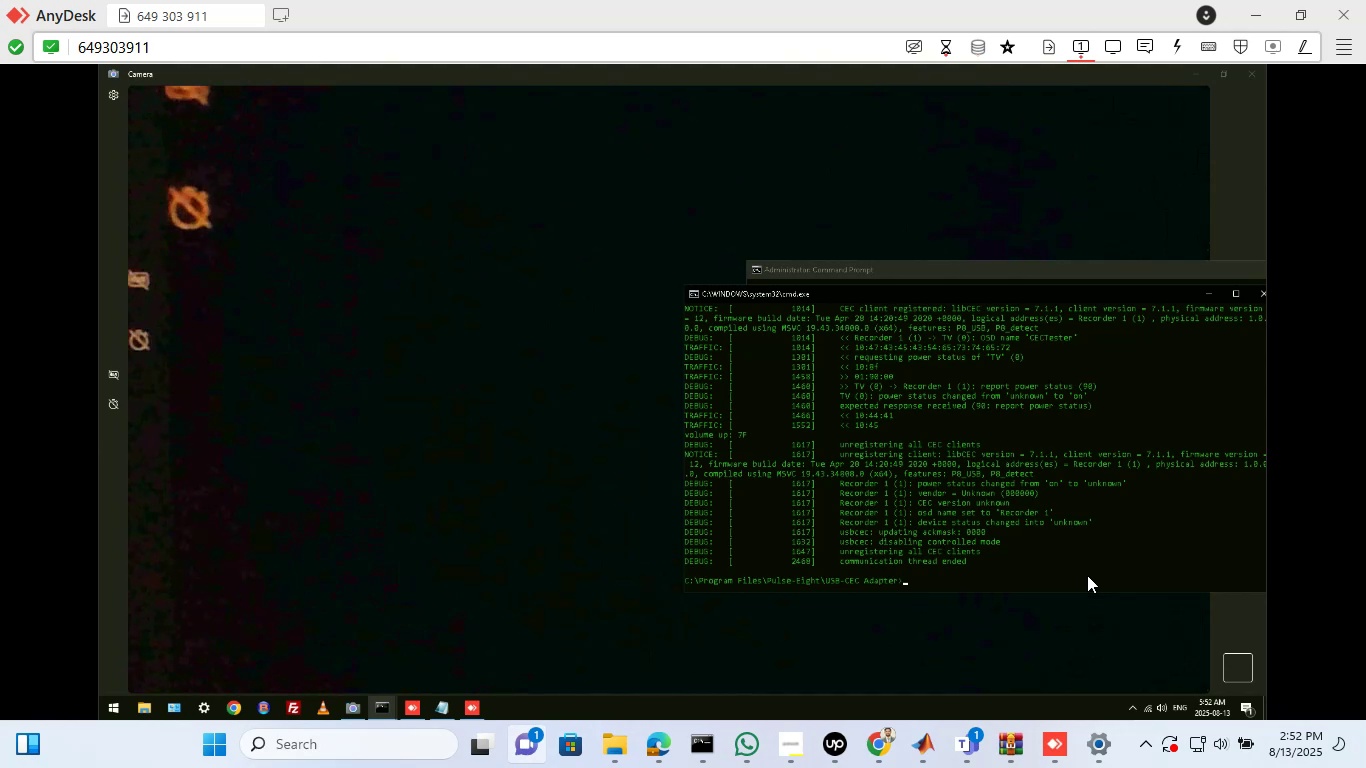 
wait(24.7)
 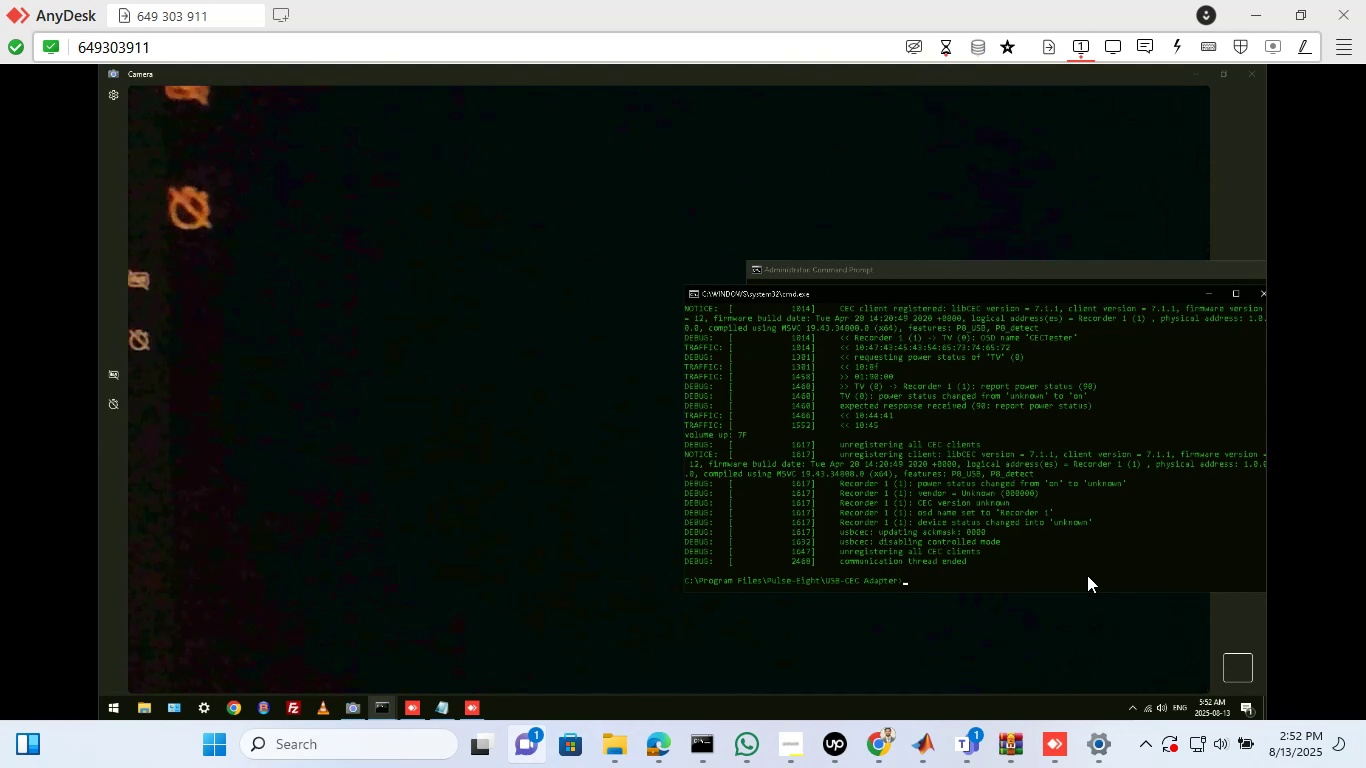 
key(ArrowUp)
 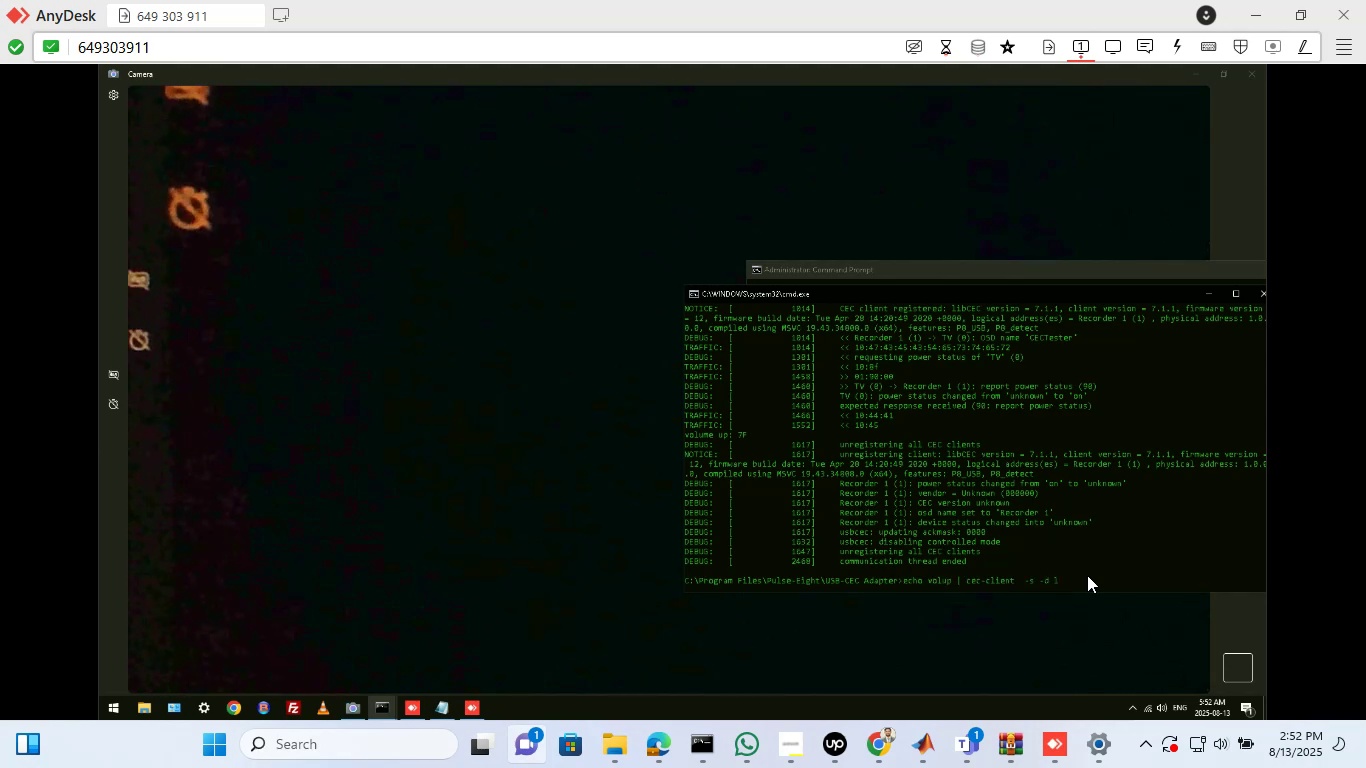 
wait(15.28)
 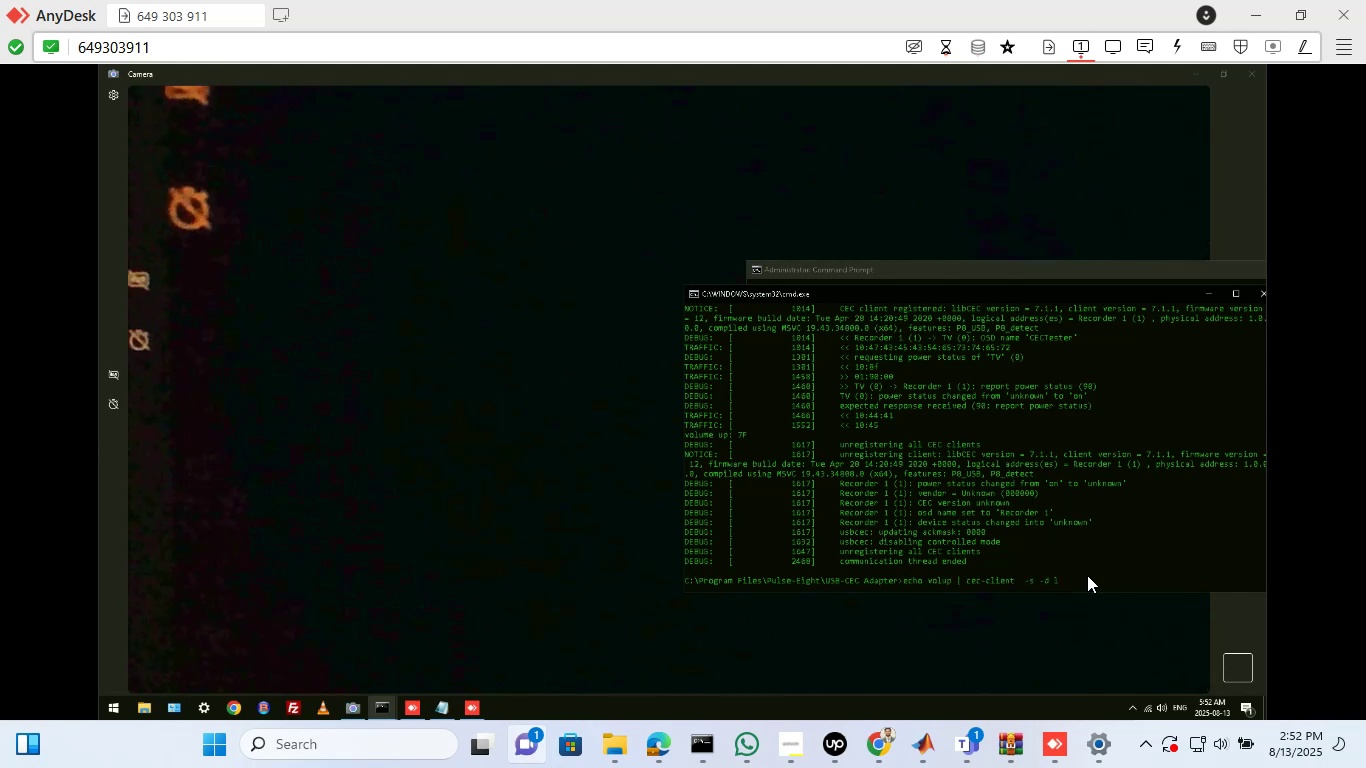 
key(Enter)
 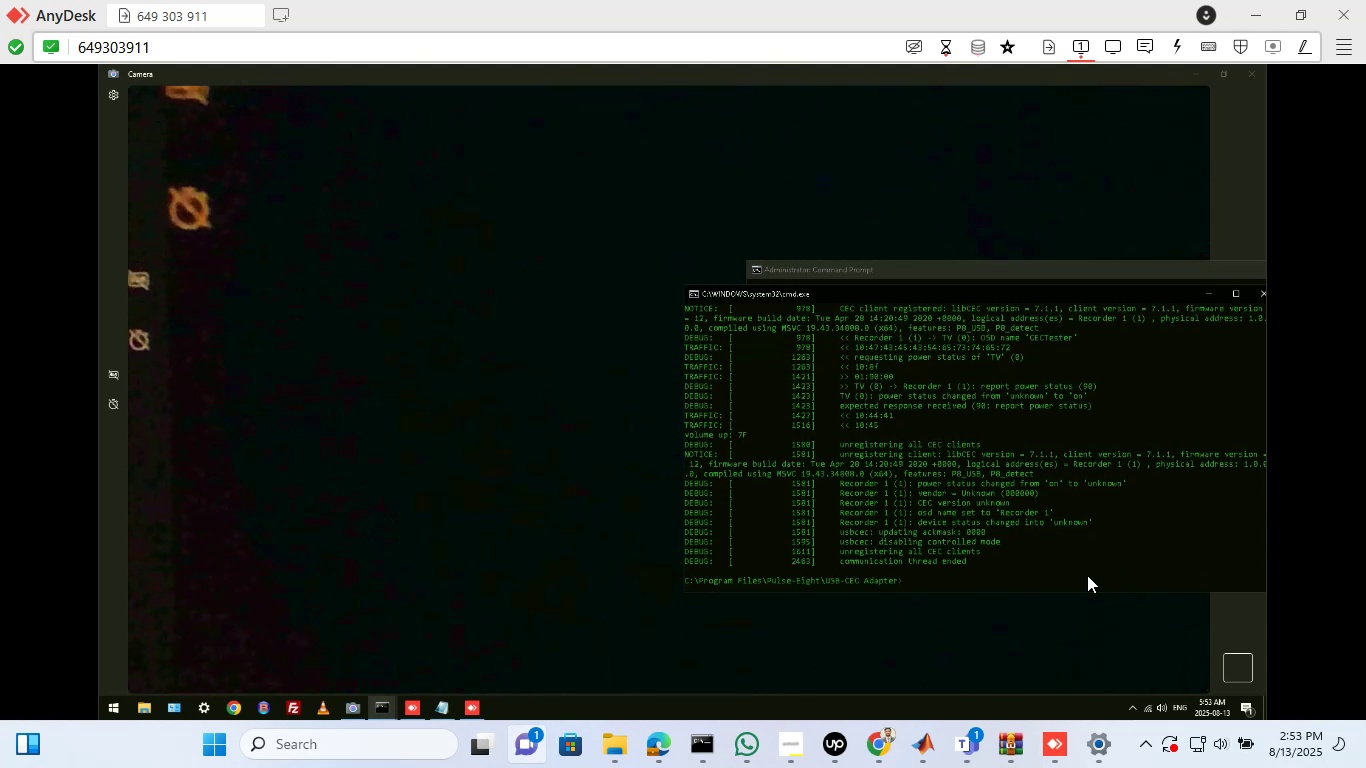 
wait(19.29)
 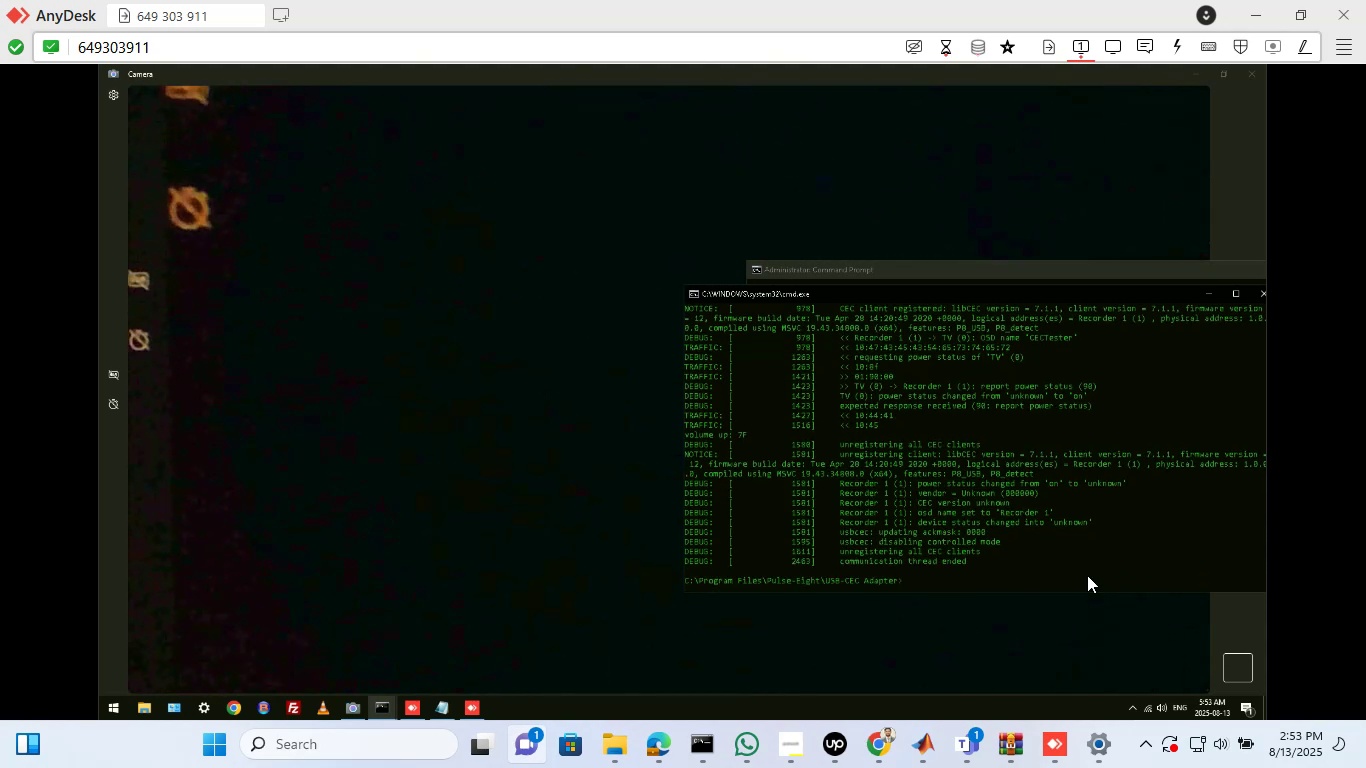 
left_click([914, 579])
 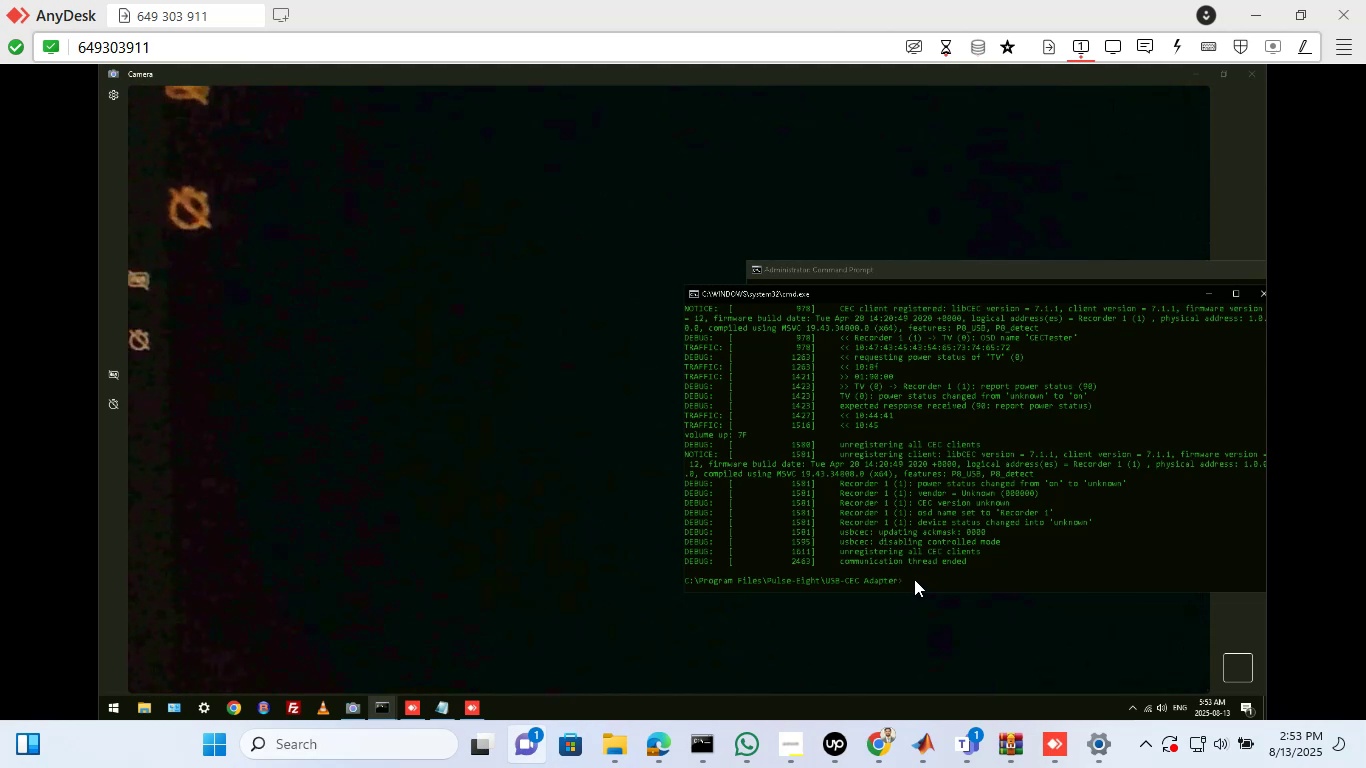 
key(ArrowUp)
 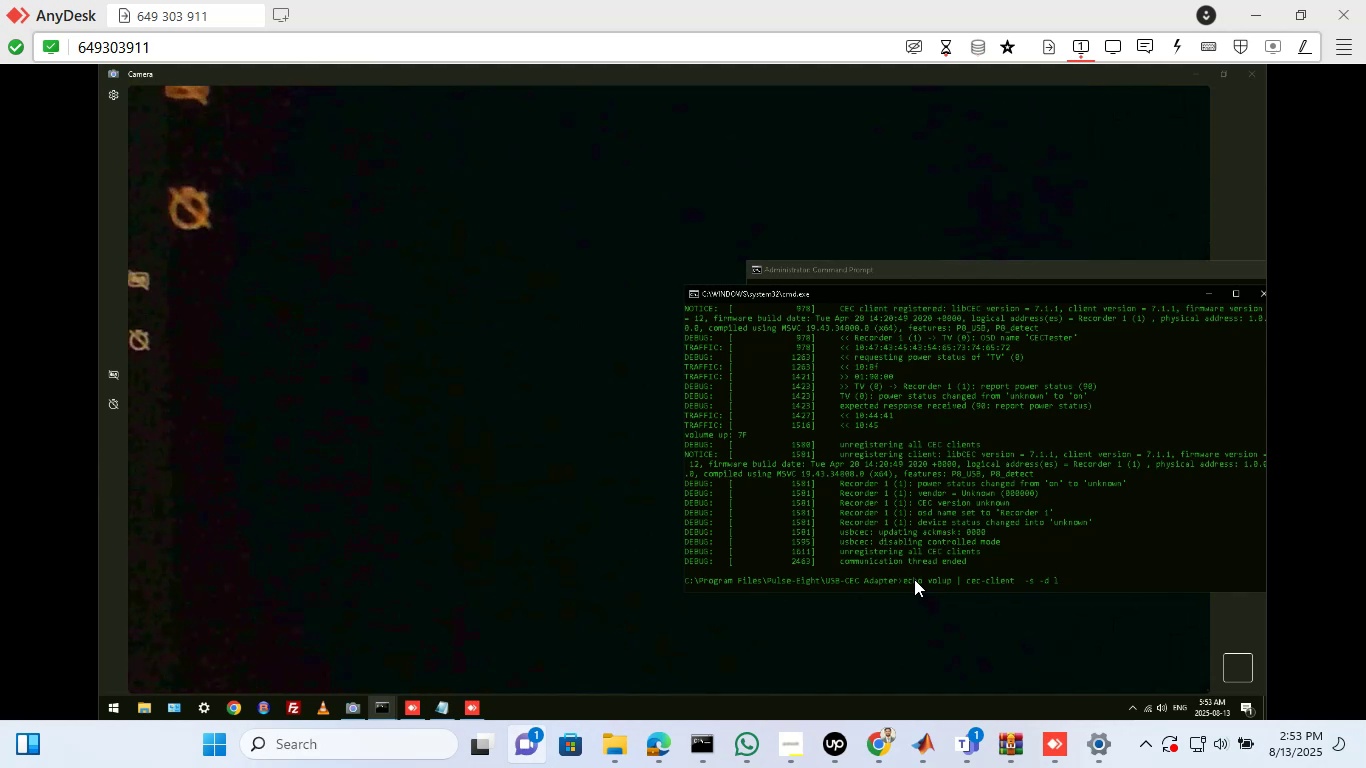 
wait(13.1)
 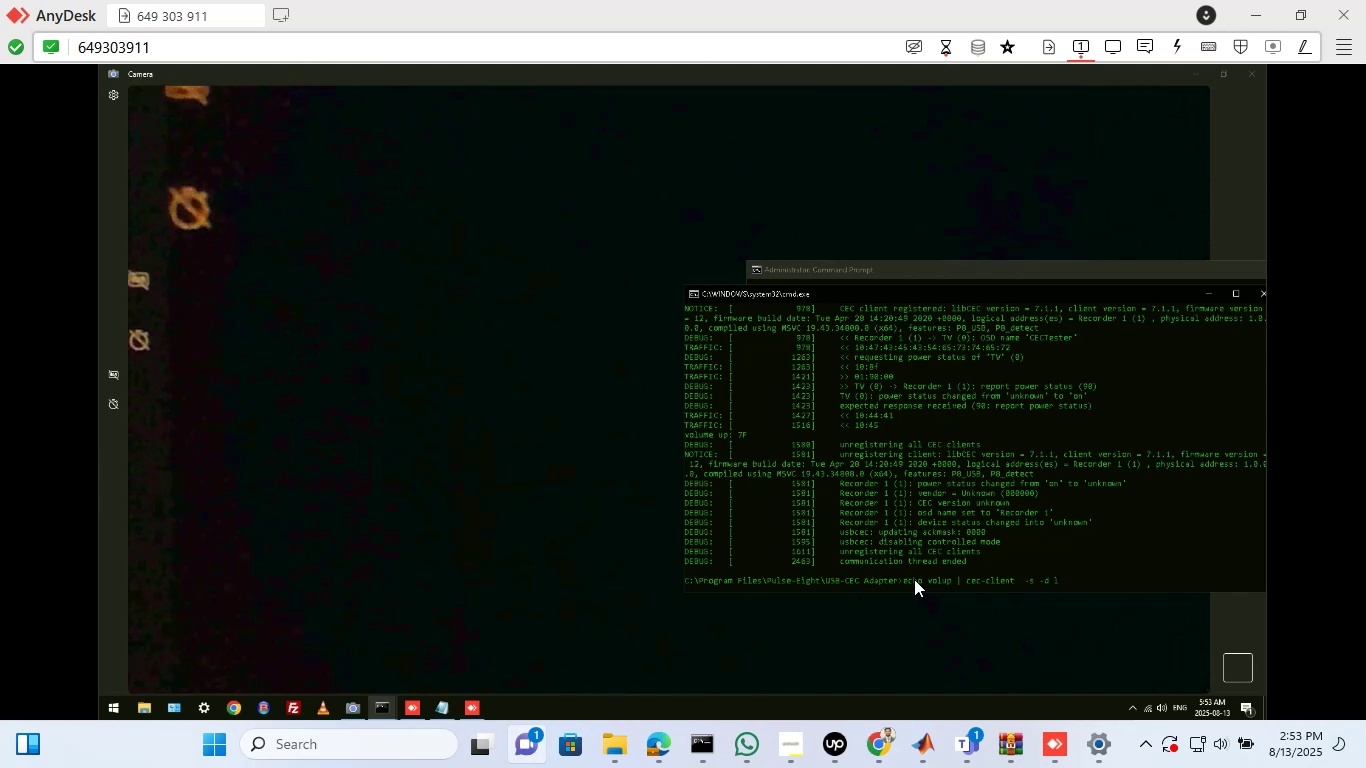 
key(Enter)
 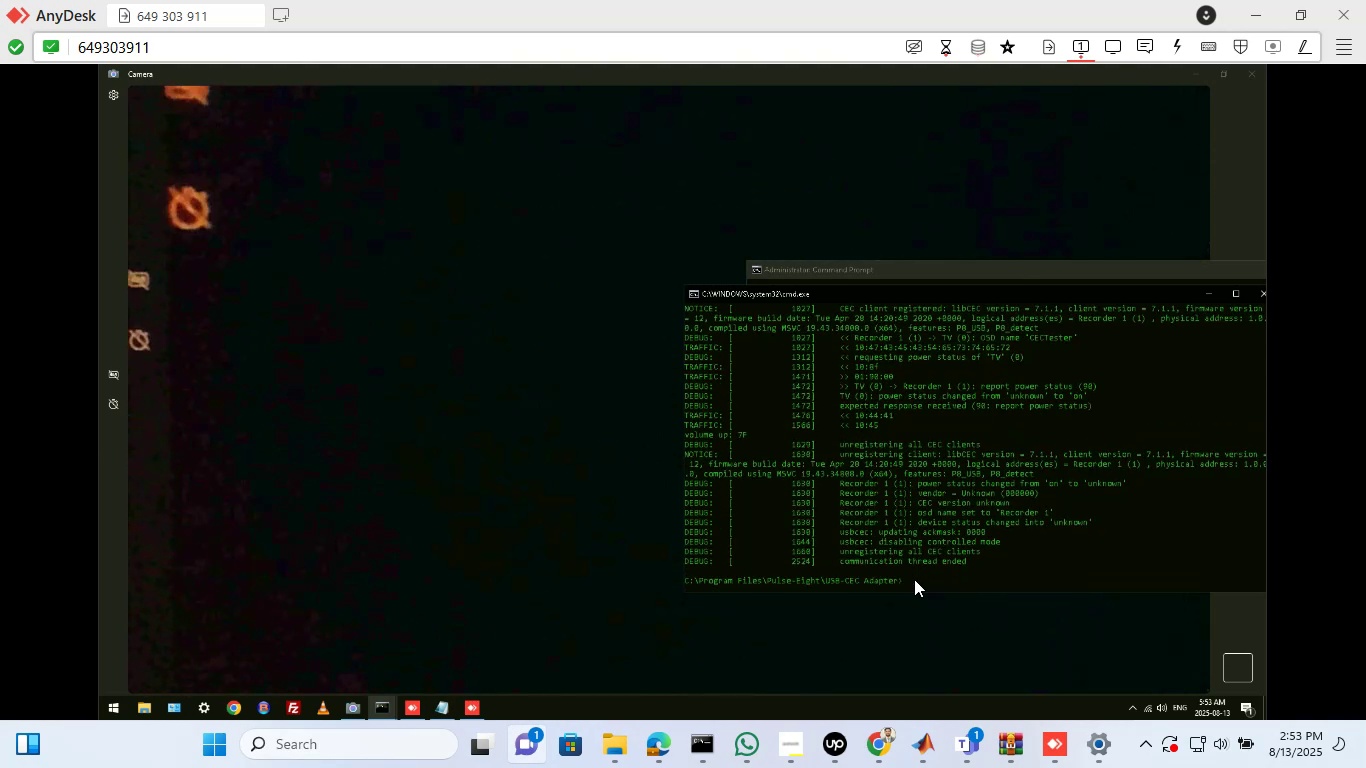 
wait(15.84)
 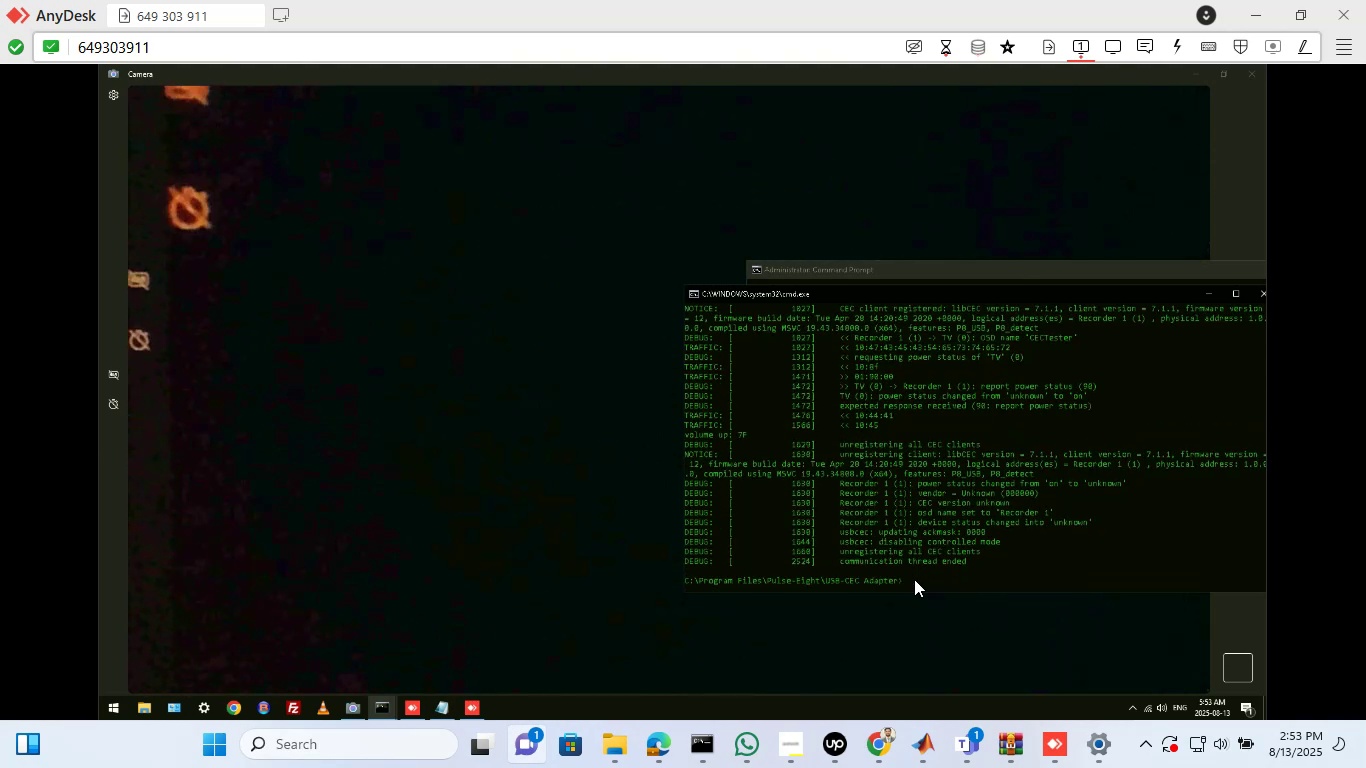 
left_click([608, 738])
 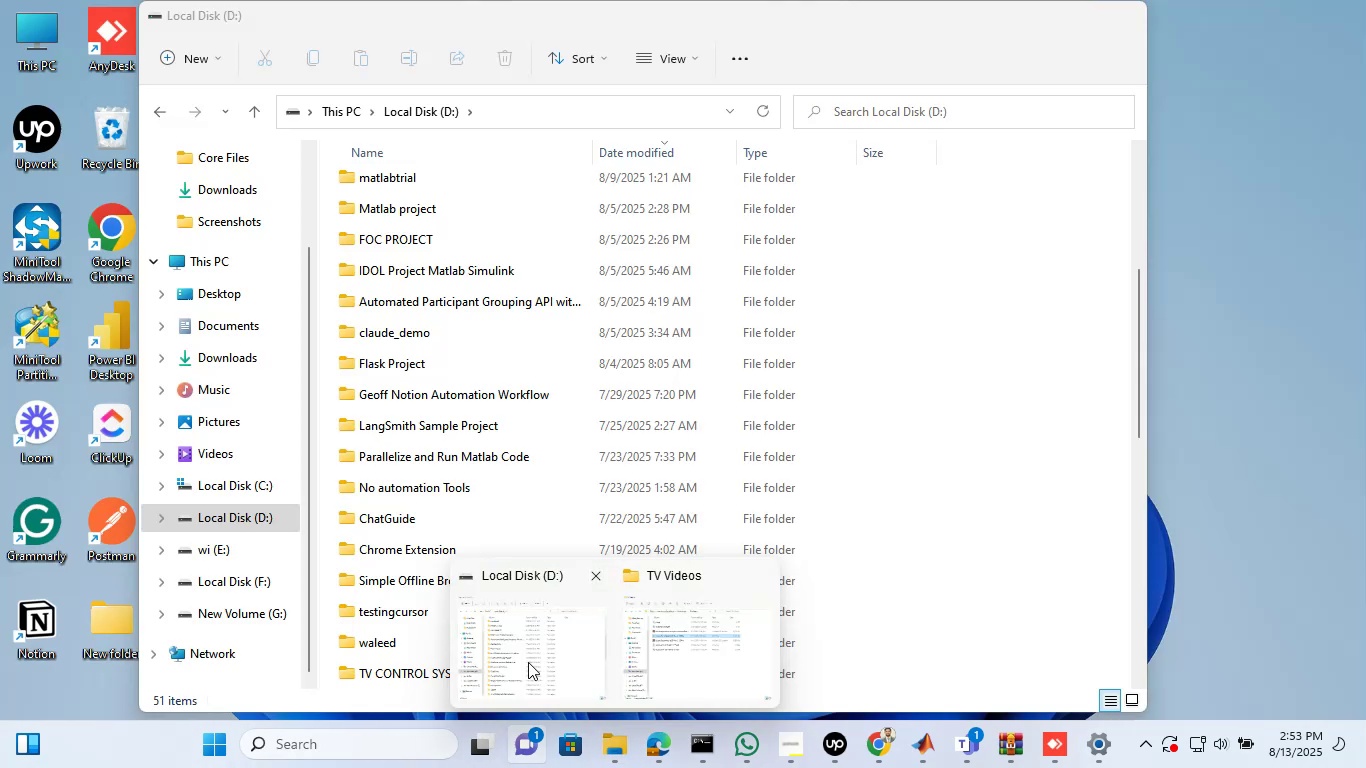 
left_click([528, 662])
 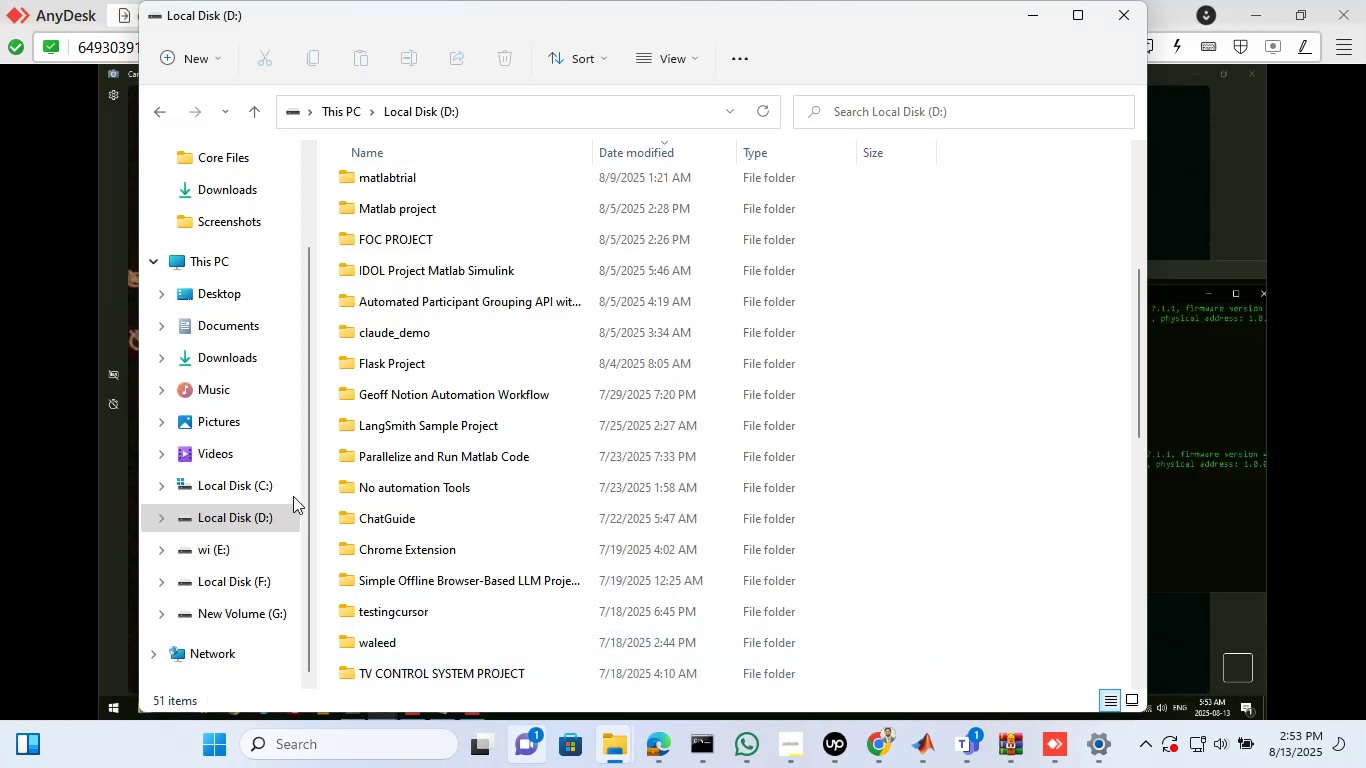 
scroll: coordinate [441, 474], scroll_direction: down, amount: 23.0
 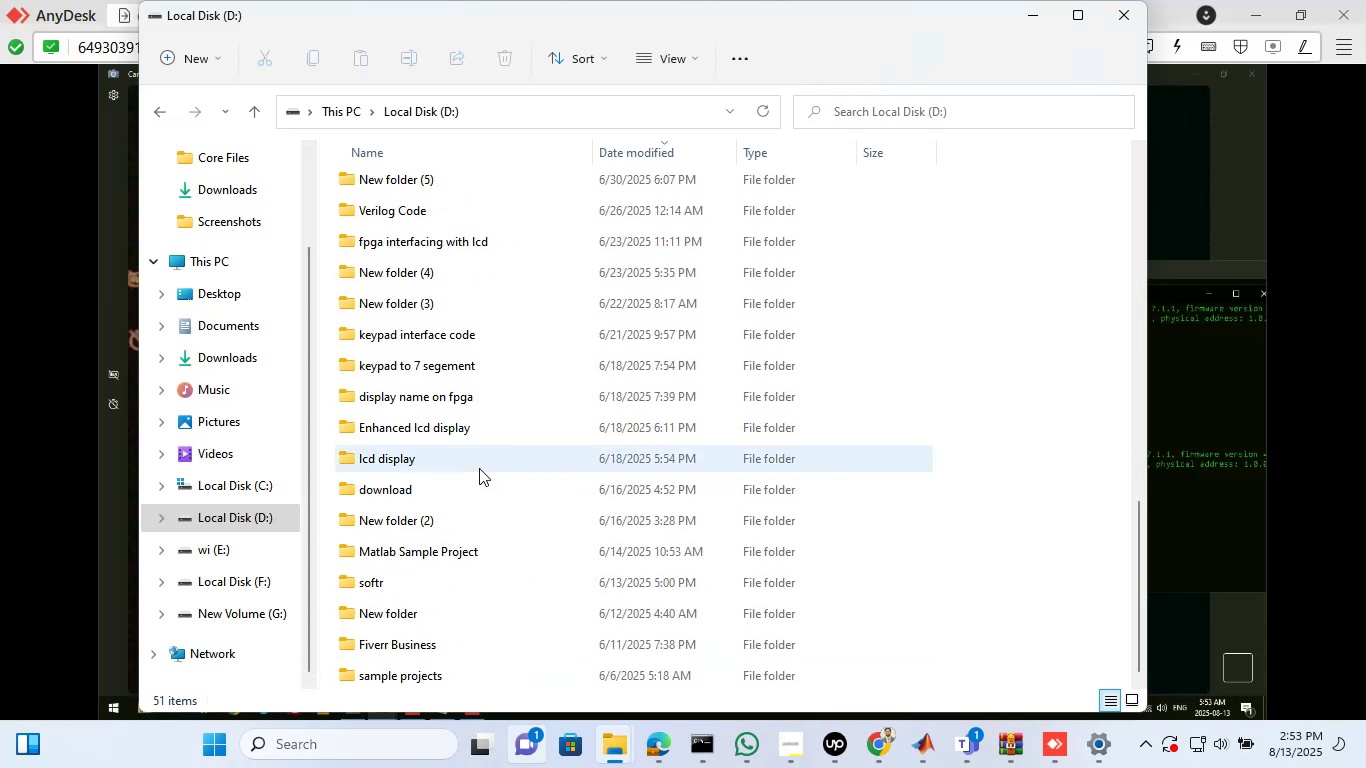 
scroll: coordinate [490, 430], scroll_direction: up, amount: 13.0
 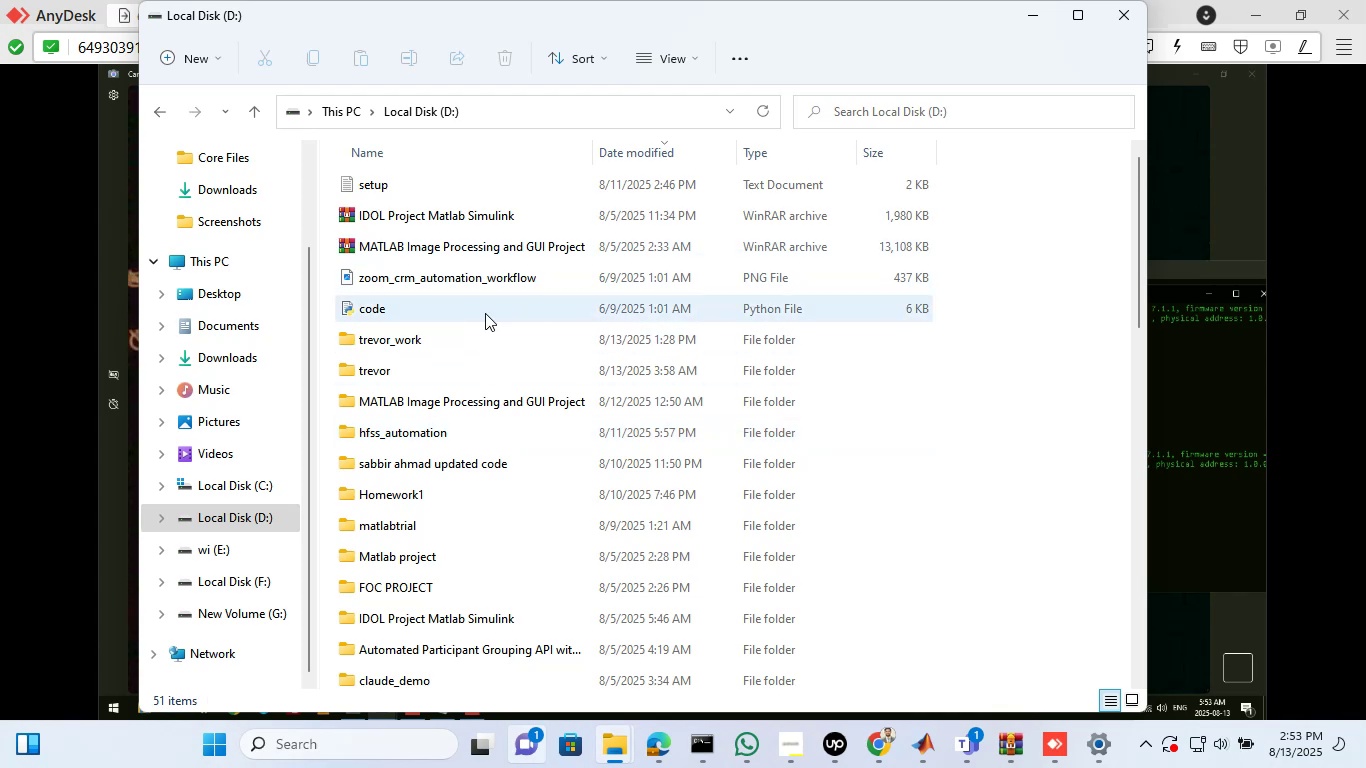 
scroll: coordinate [485, 313], scroll_direction: down, amount: 6.0
 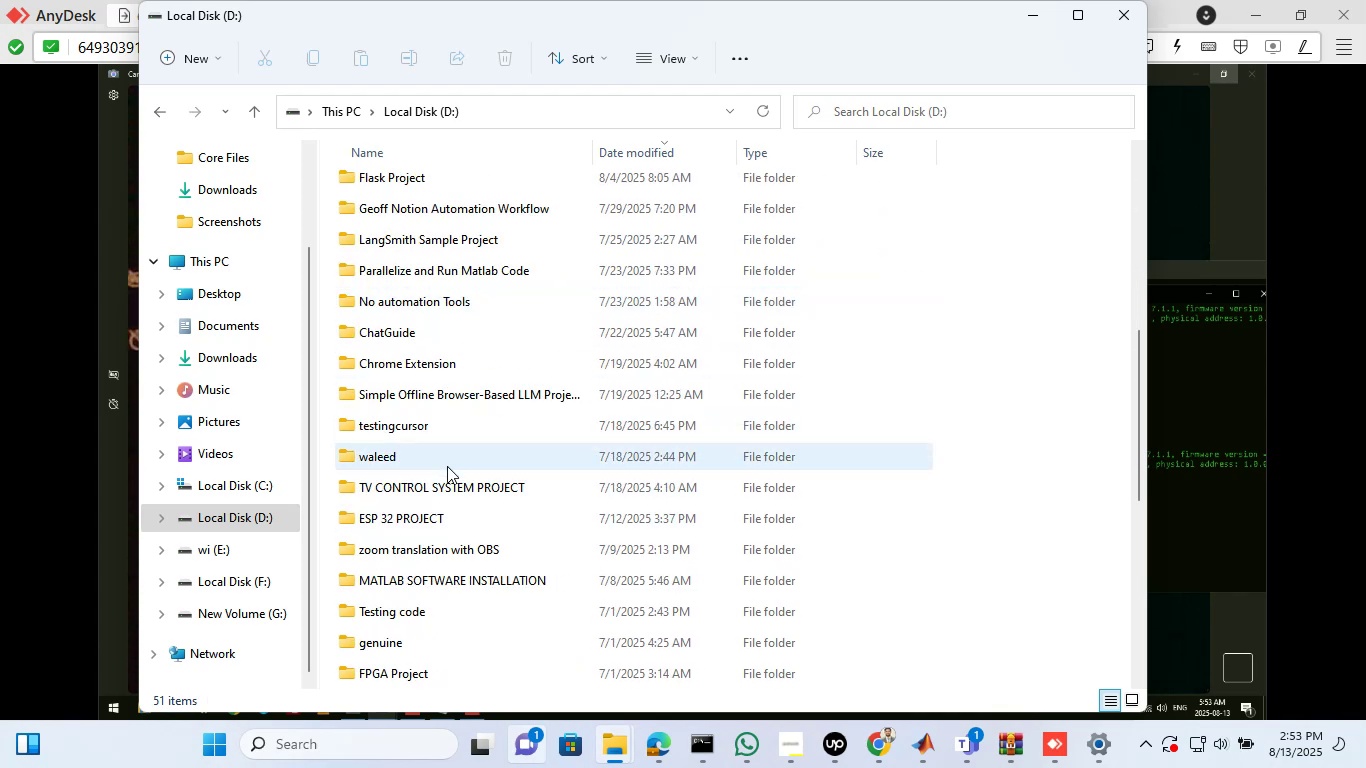 
double_click([459, 487])
 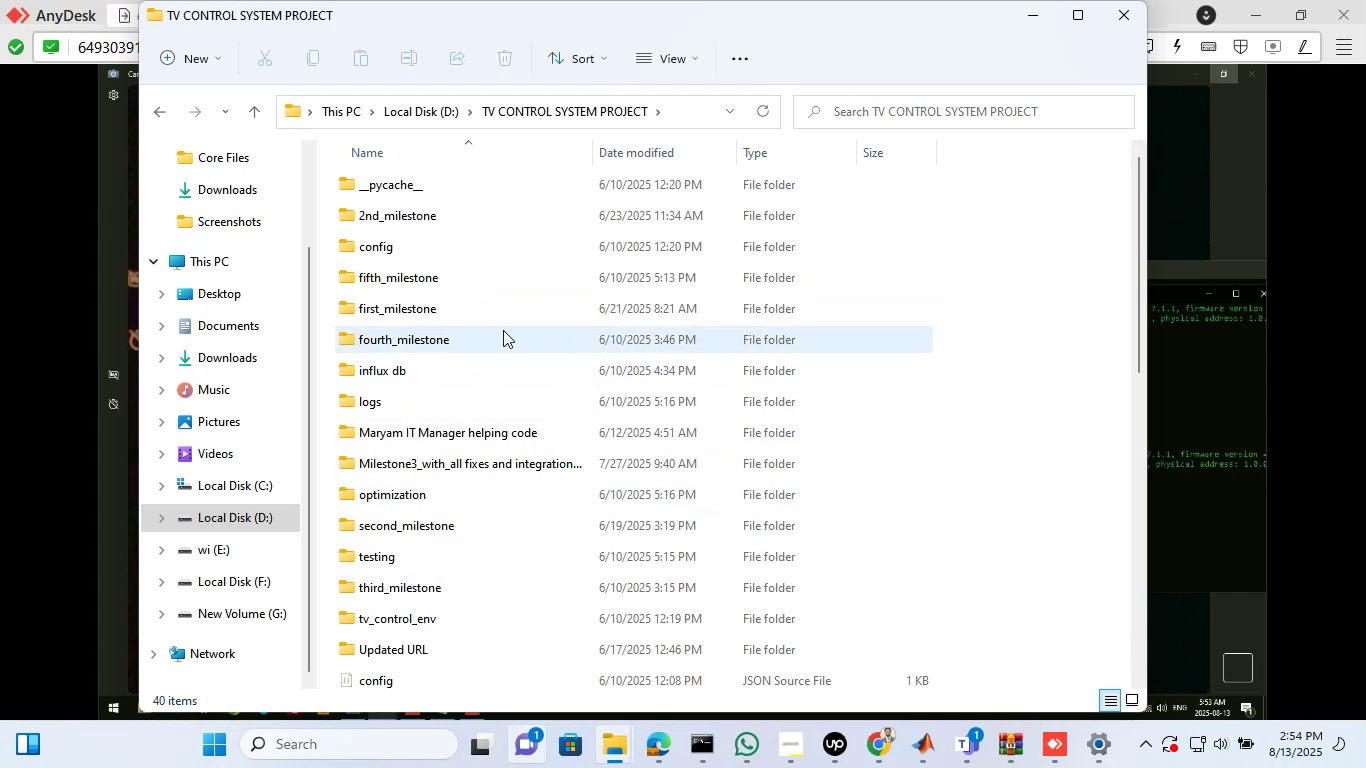 
scroll: coordinate [587, 346], scroll_direction: down, amount: 5.0
 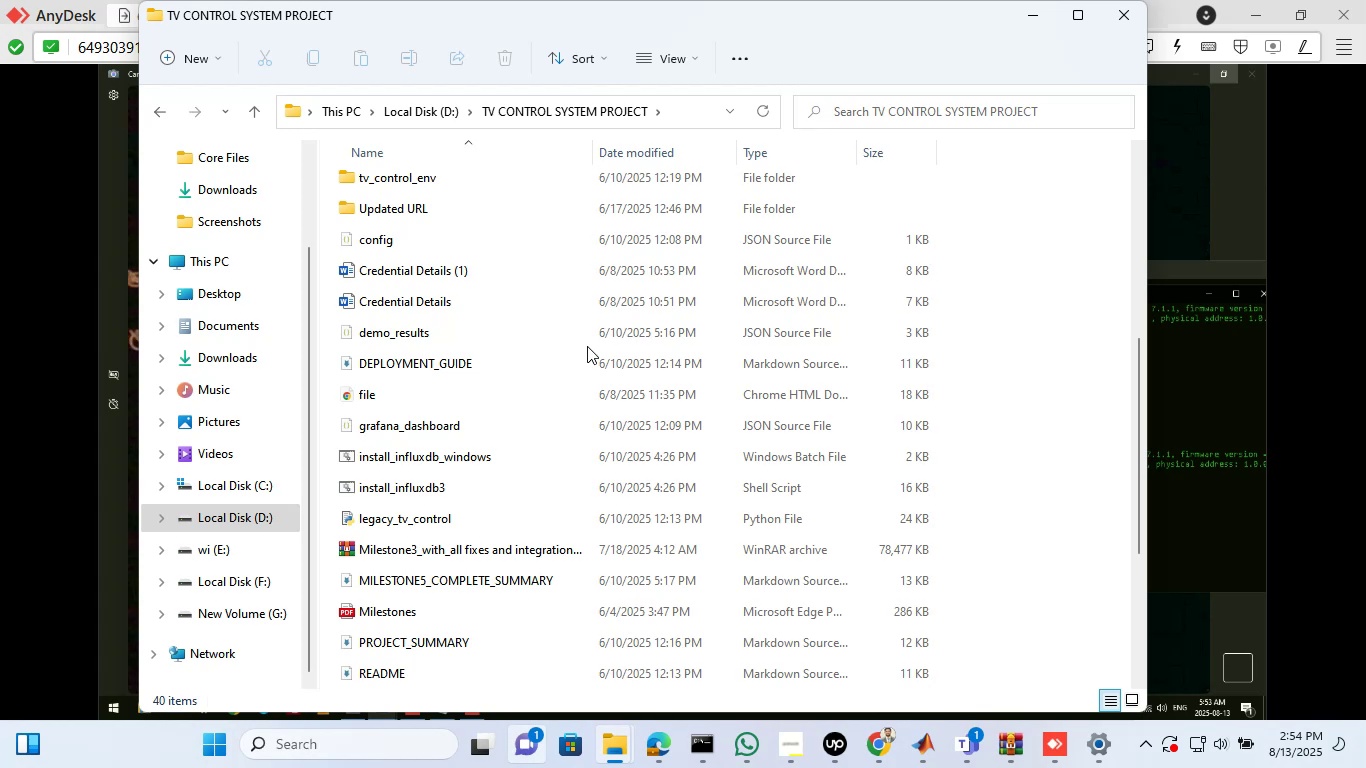 
scroll: coordinate [587, 346], scroll_direction: up, amount: 3.0
 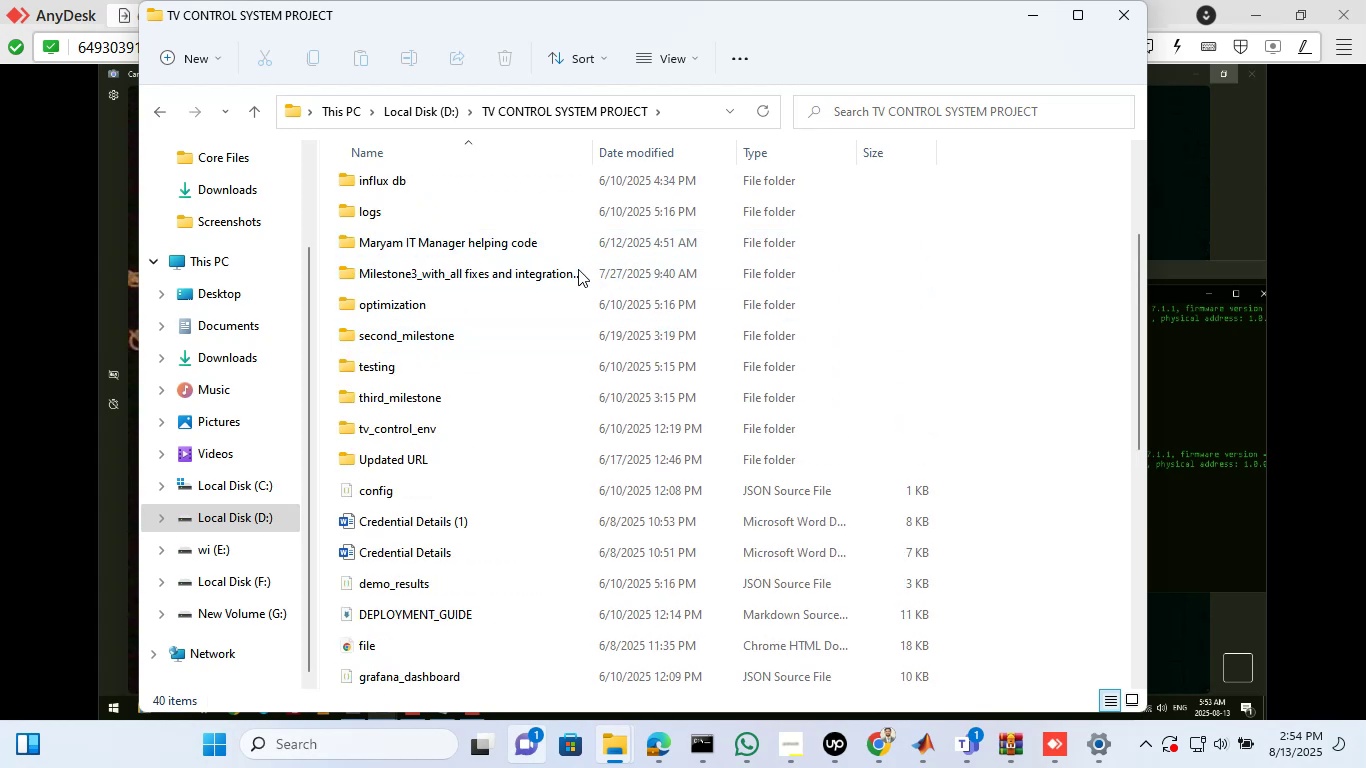 
wait(5.59)
 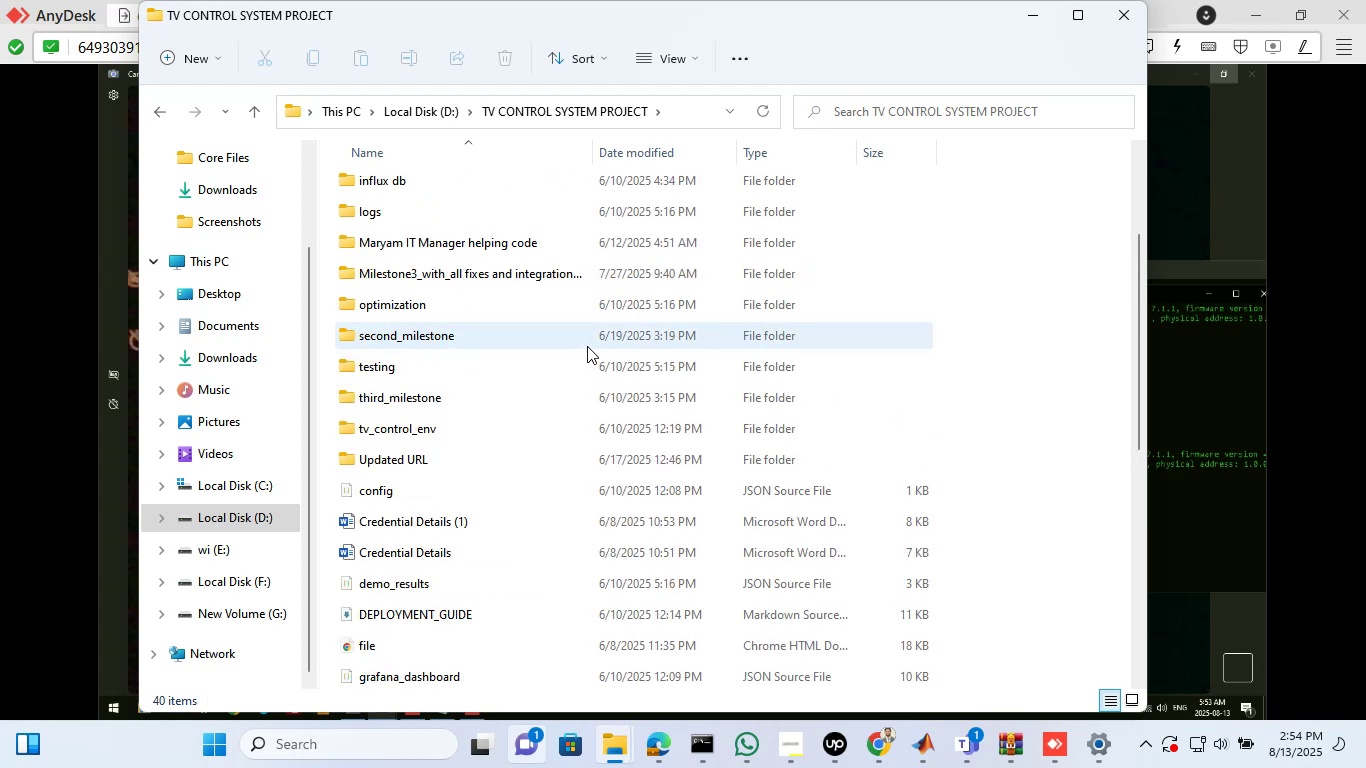 
double_click([453, 285])
 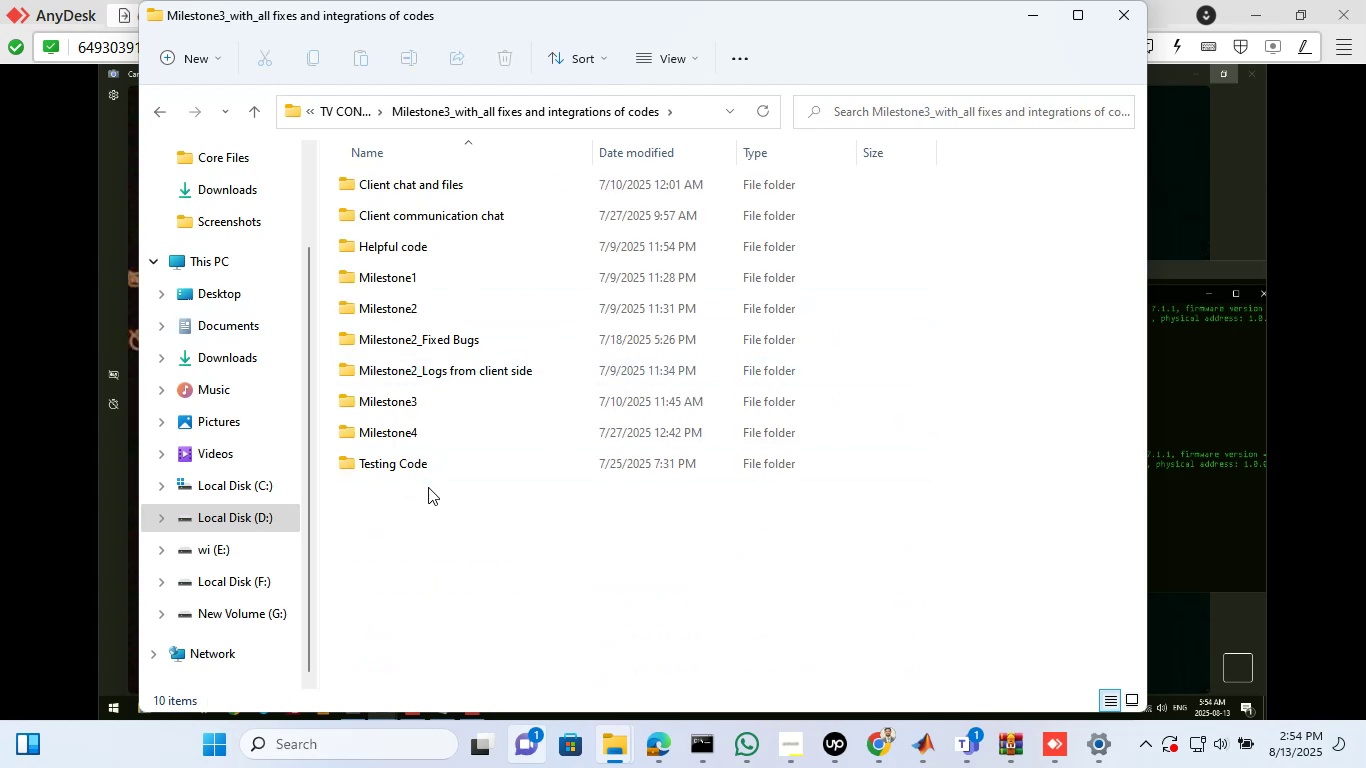 
double_click([428, 467])
 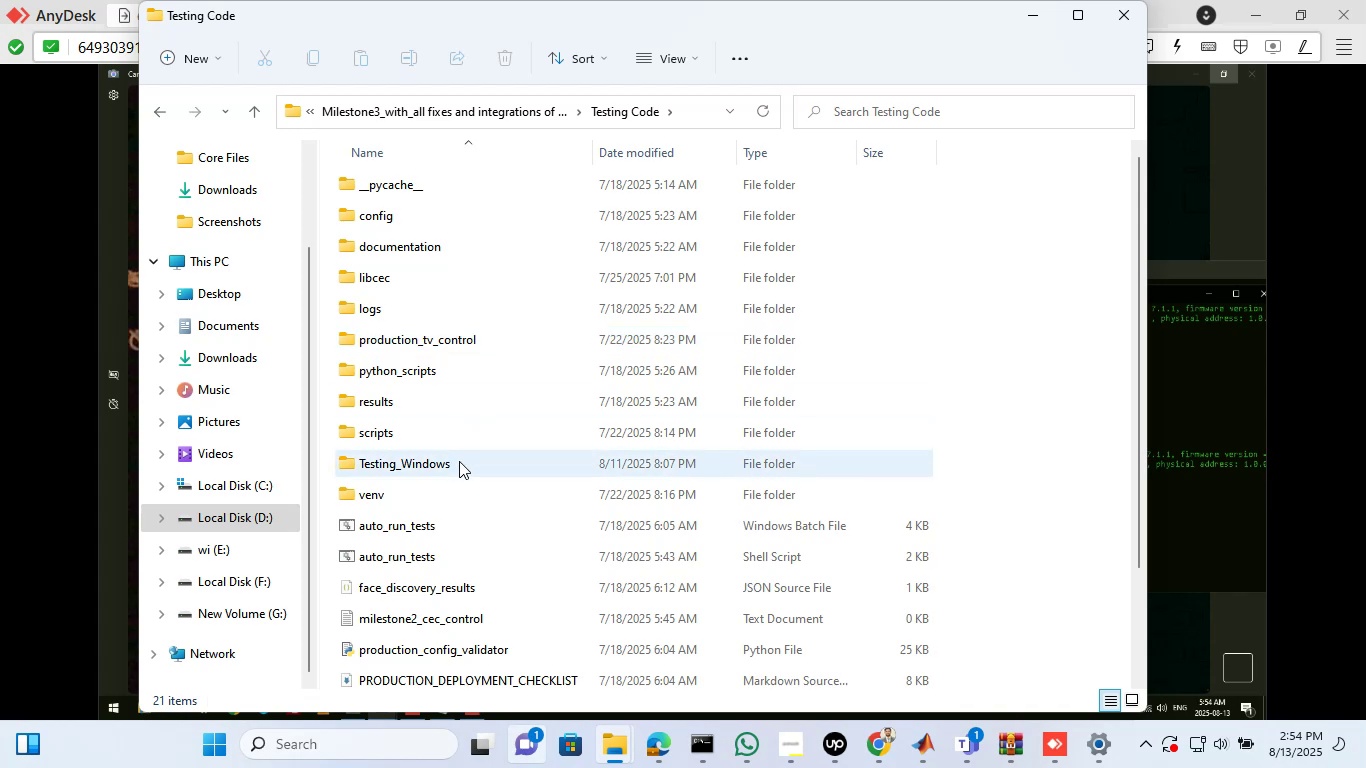 
double_click([459, 461])
 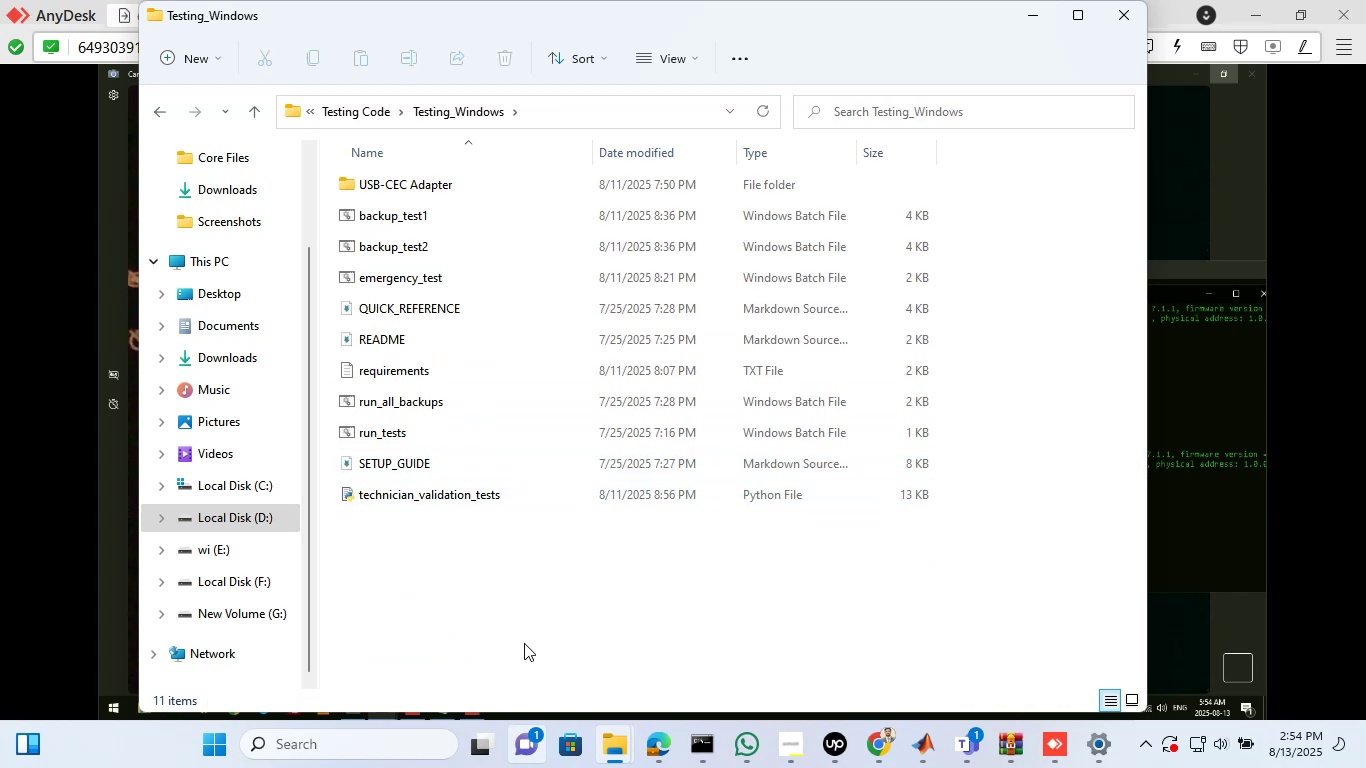 
left_click([531, 613])
 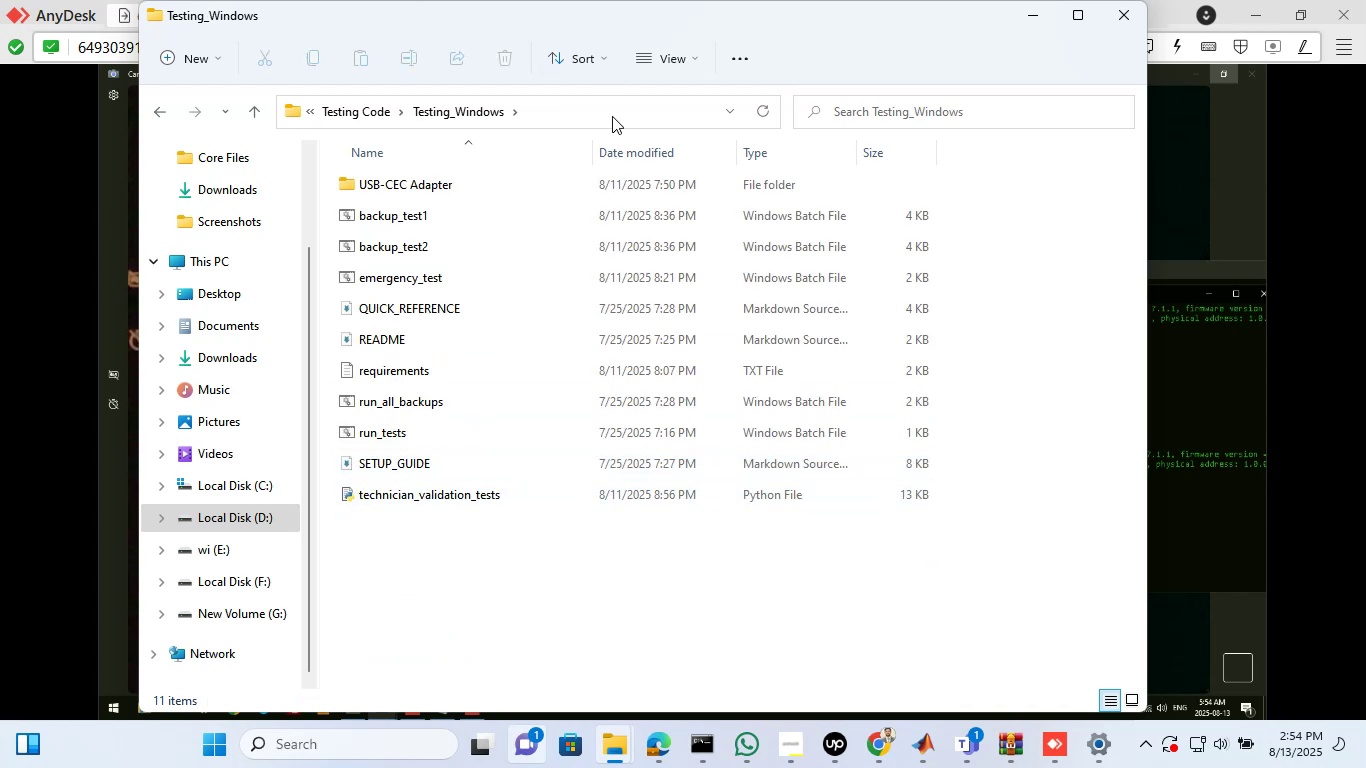 
left_click([612, 116])
 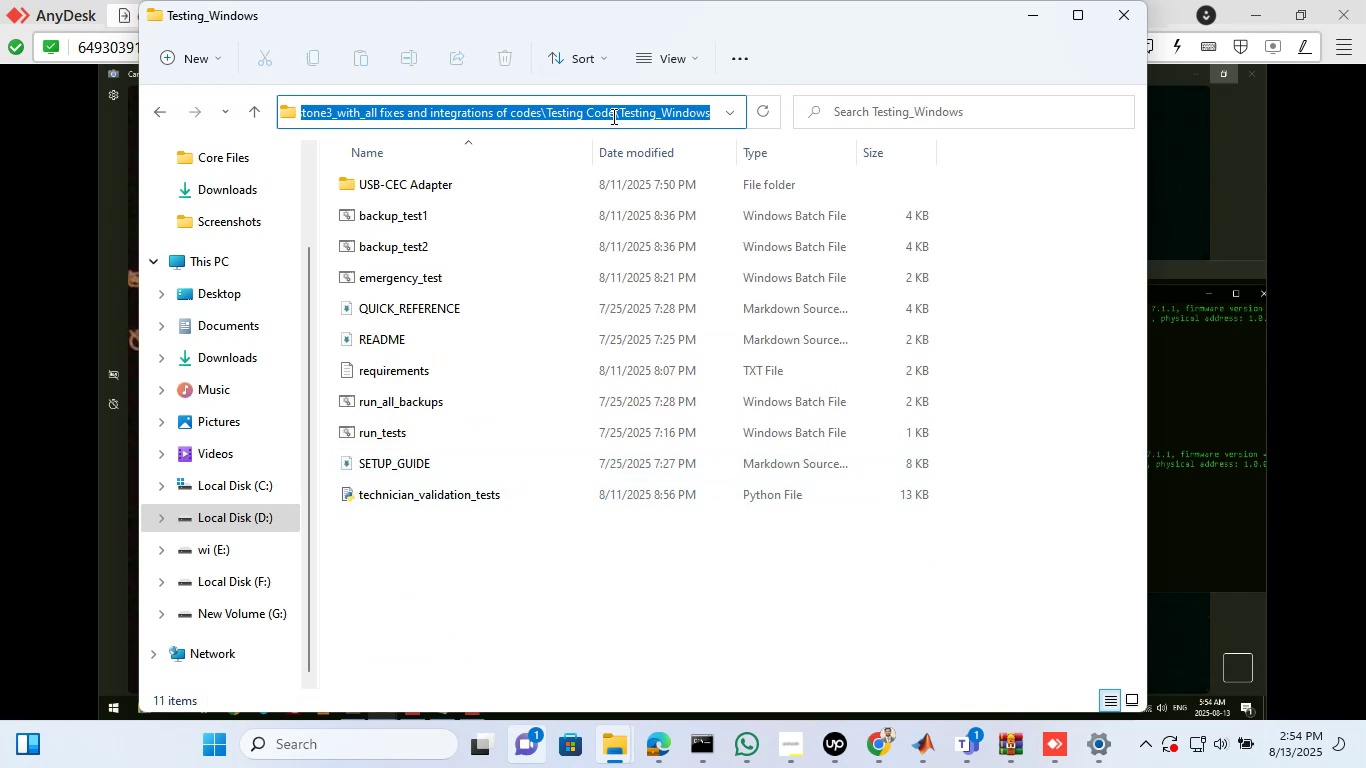 
key(Backspace)
type(cmd)
 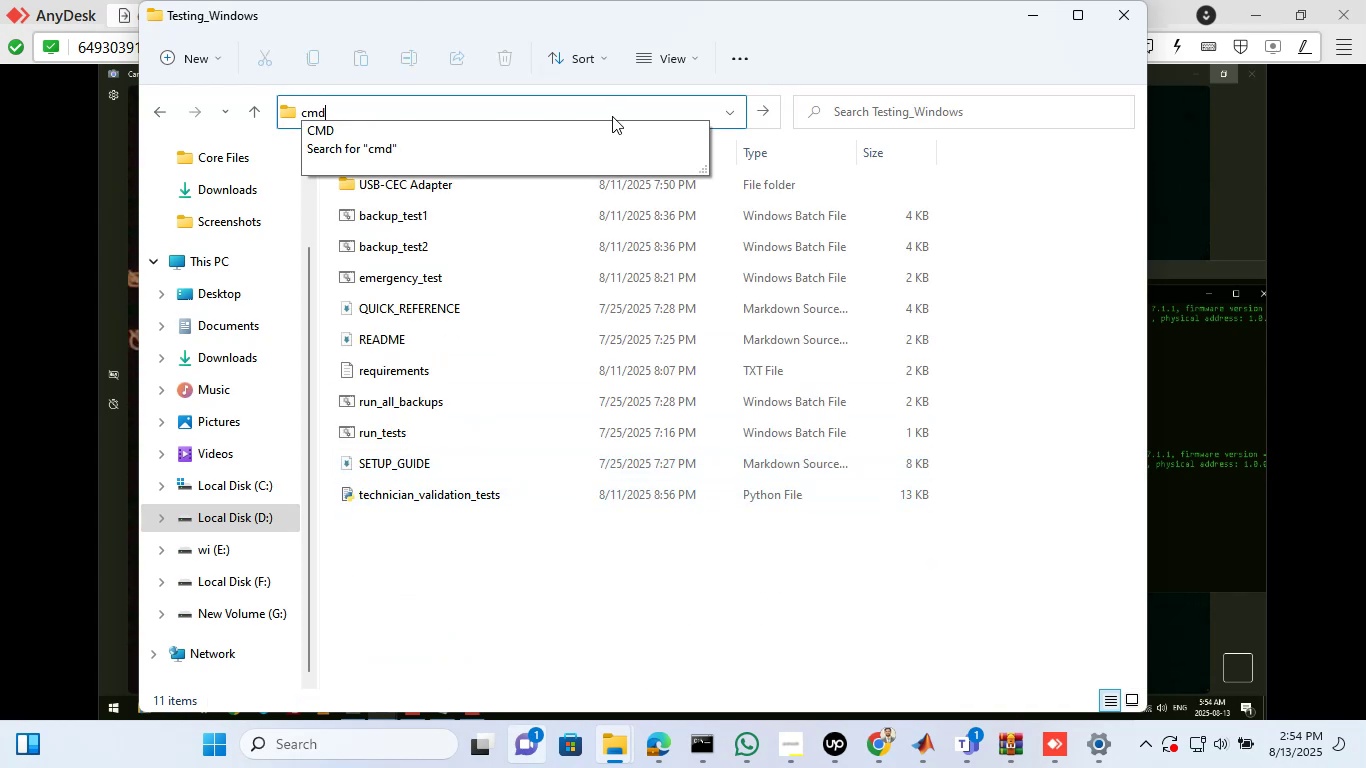 
key(Enter)
 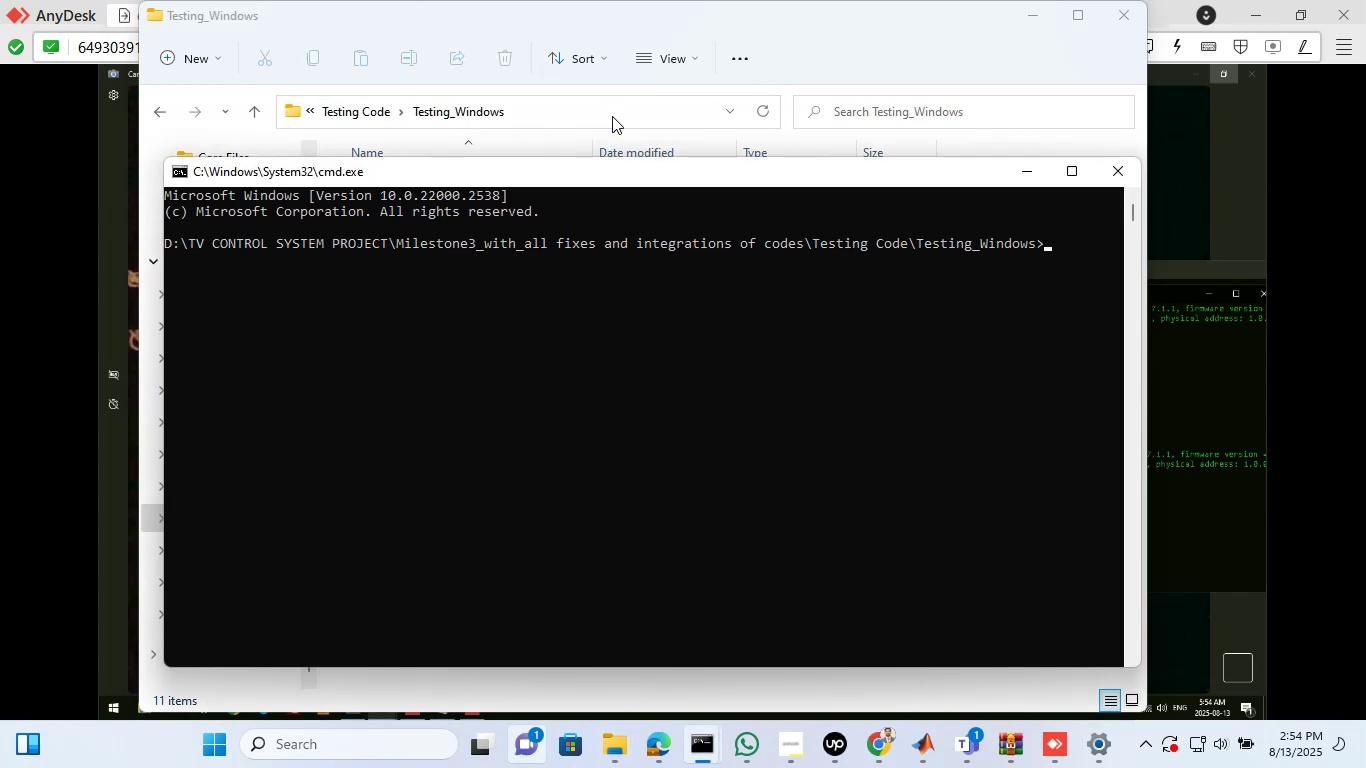 
type(code .)
 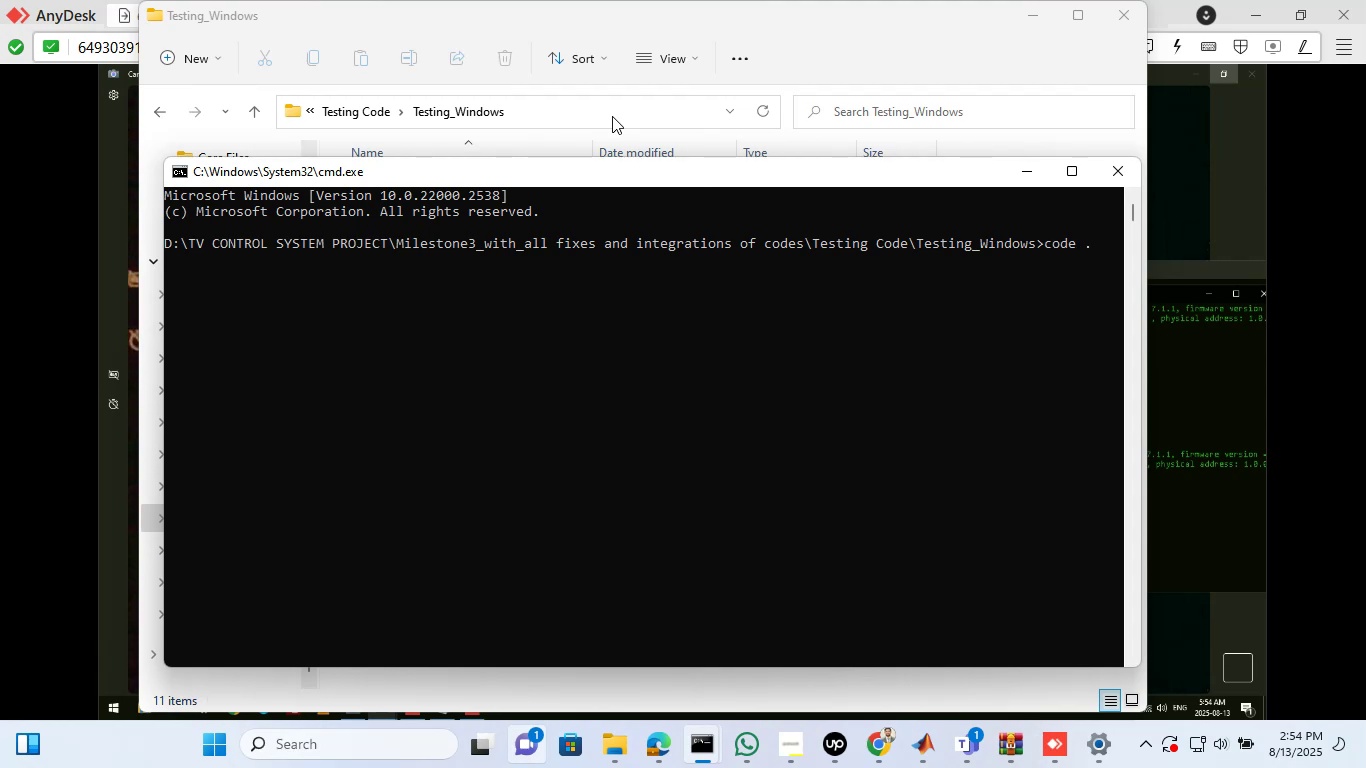 
key(Enter)
 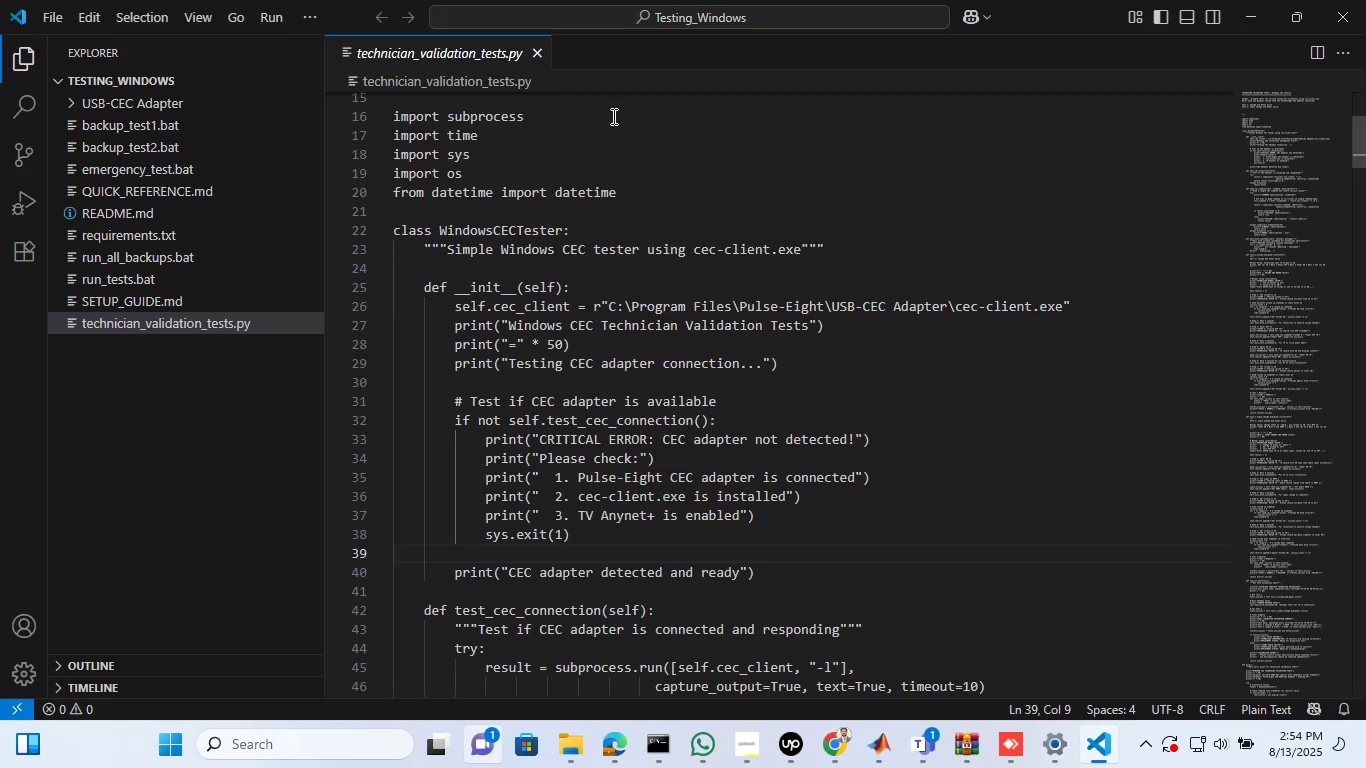 
wait(9.84)
 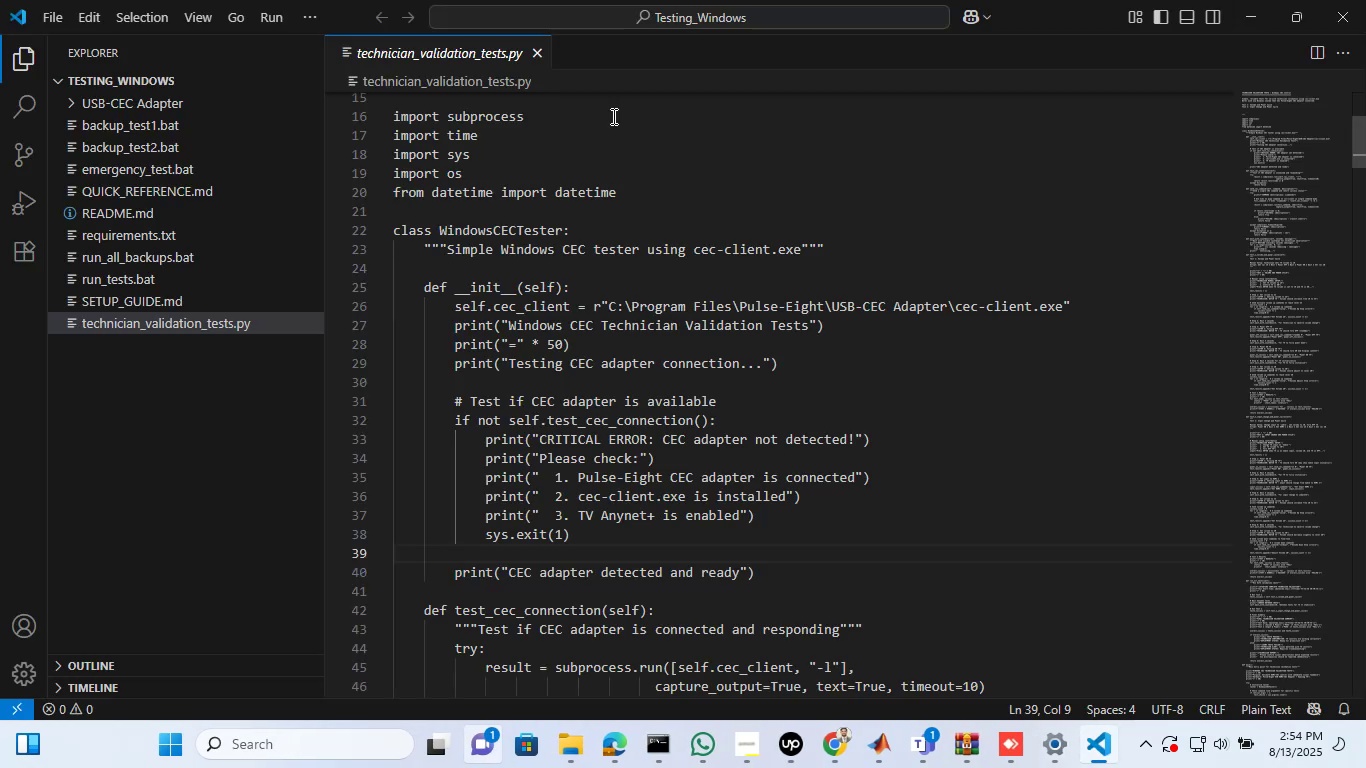 
left_click([160, 213])
 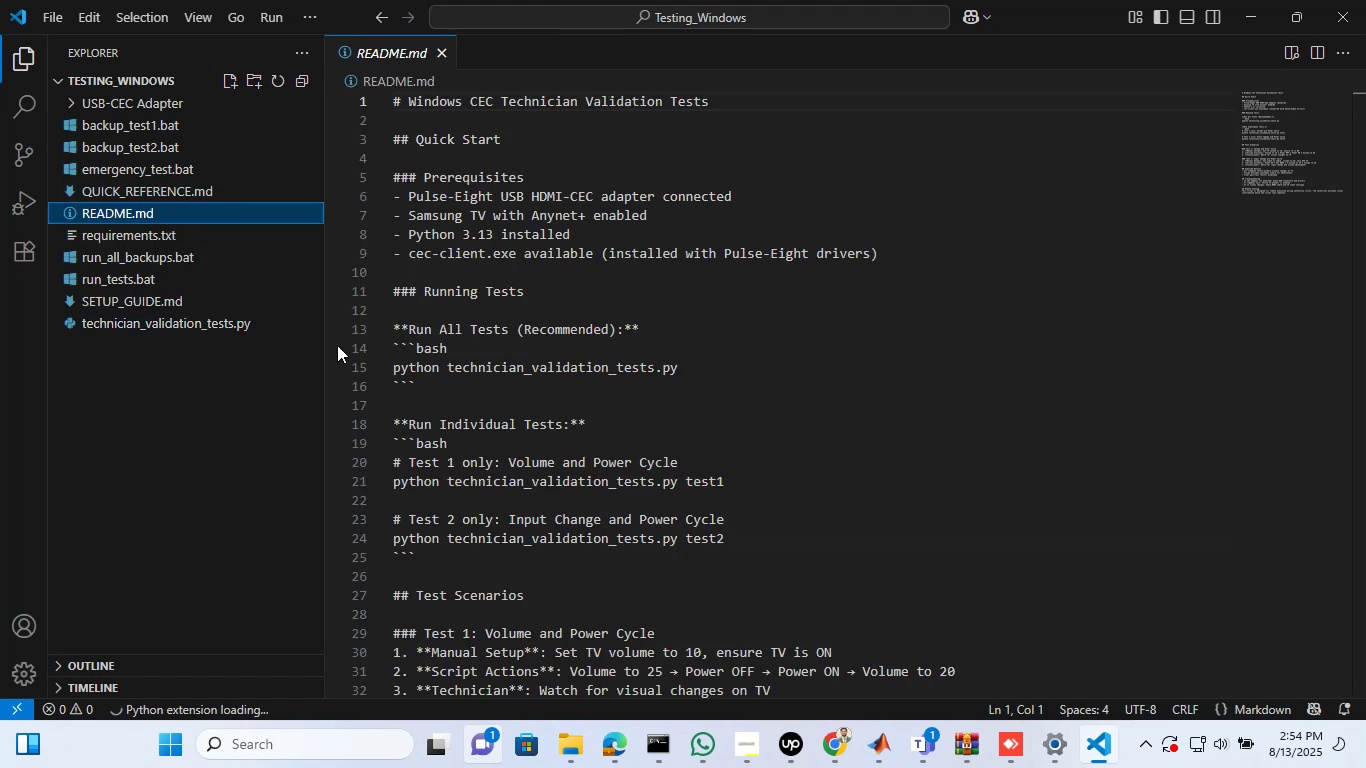 
scroll: coordinate [729, 285], scroll_direction: up, amount: 2.0
 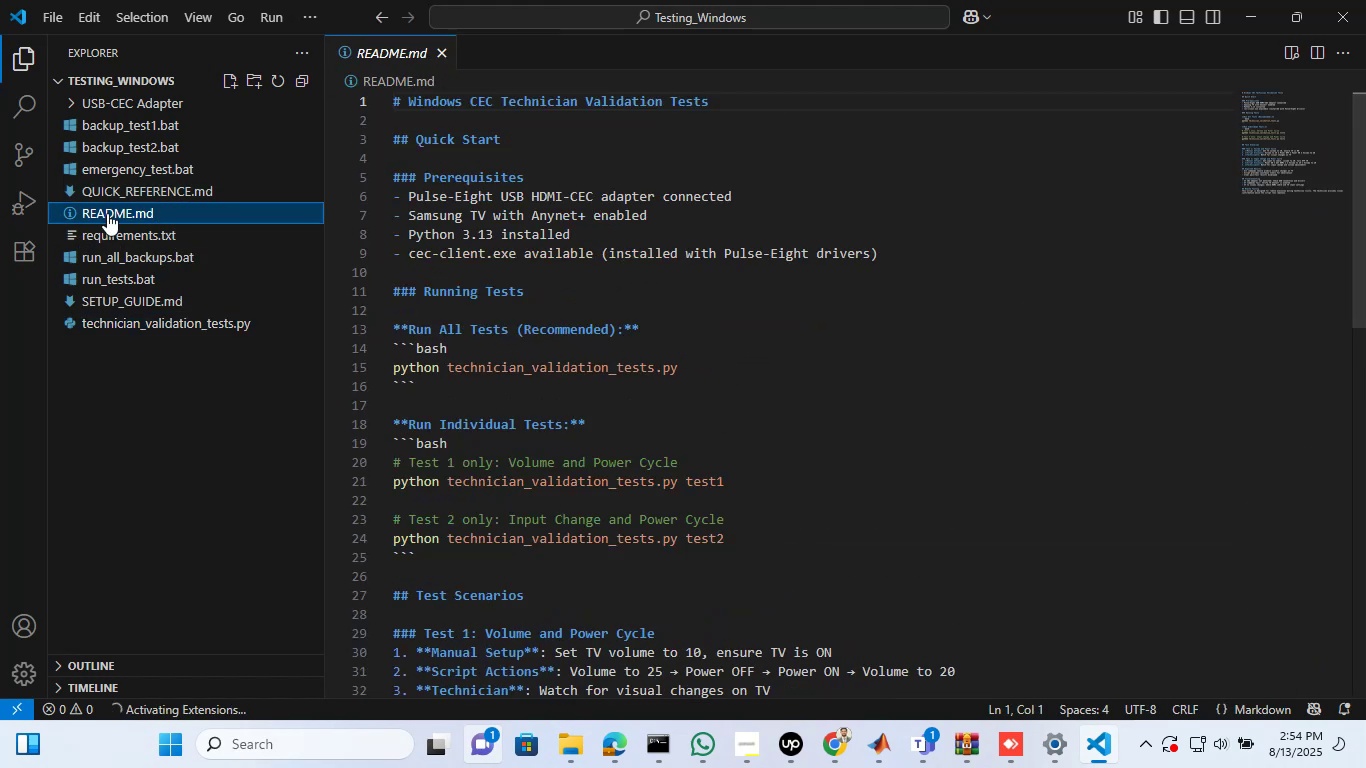 
right_click([107, 213])
 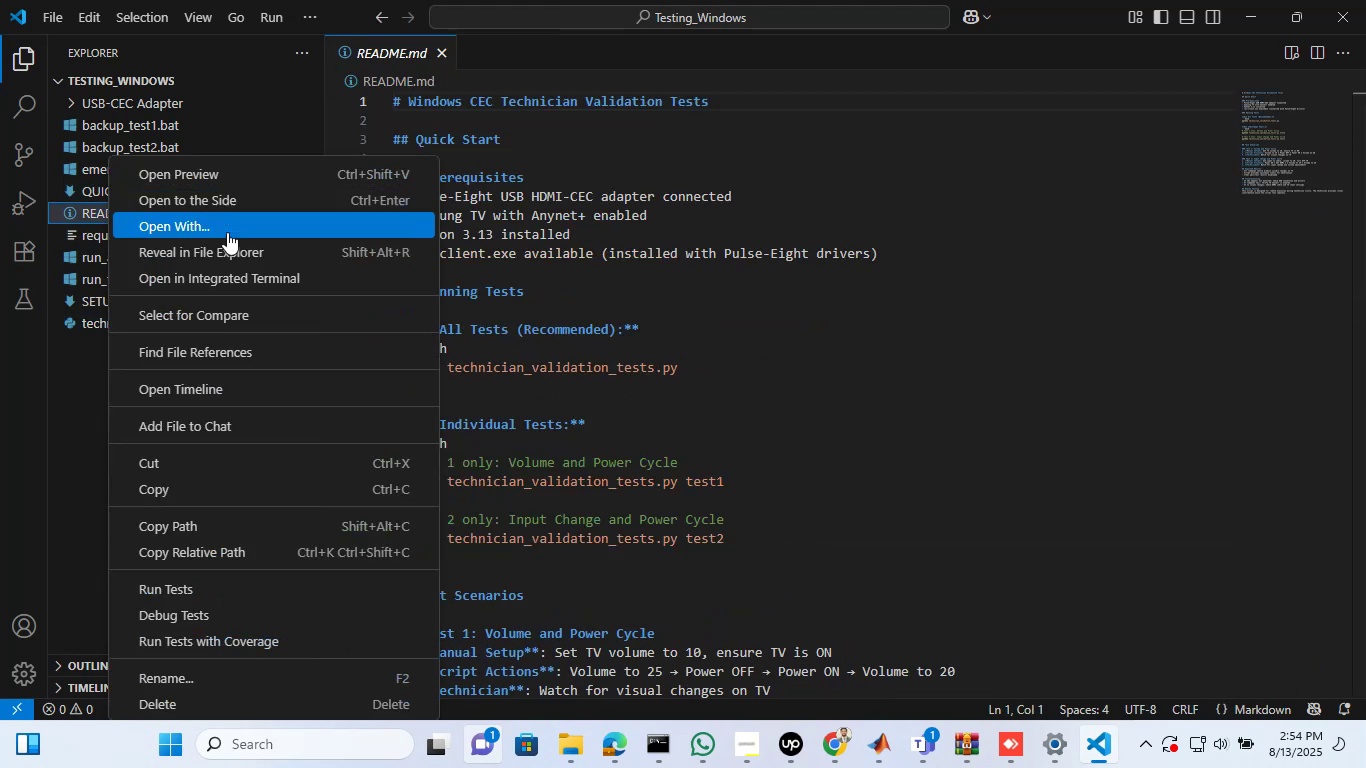 
left_click([227, 233])
 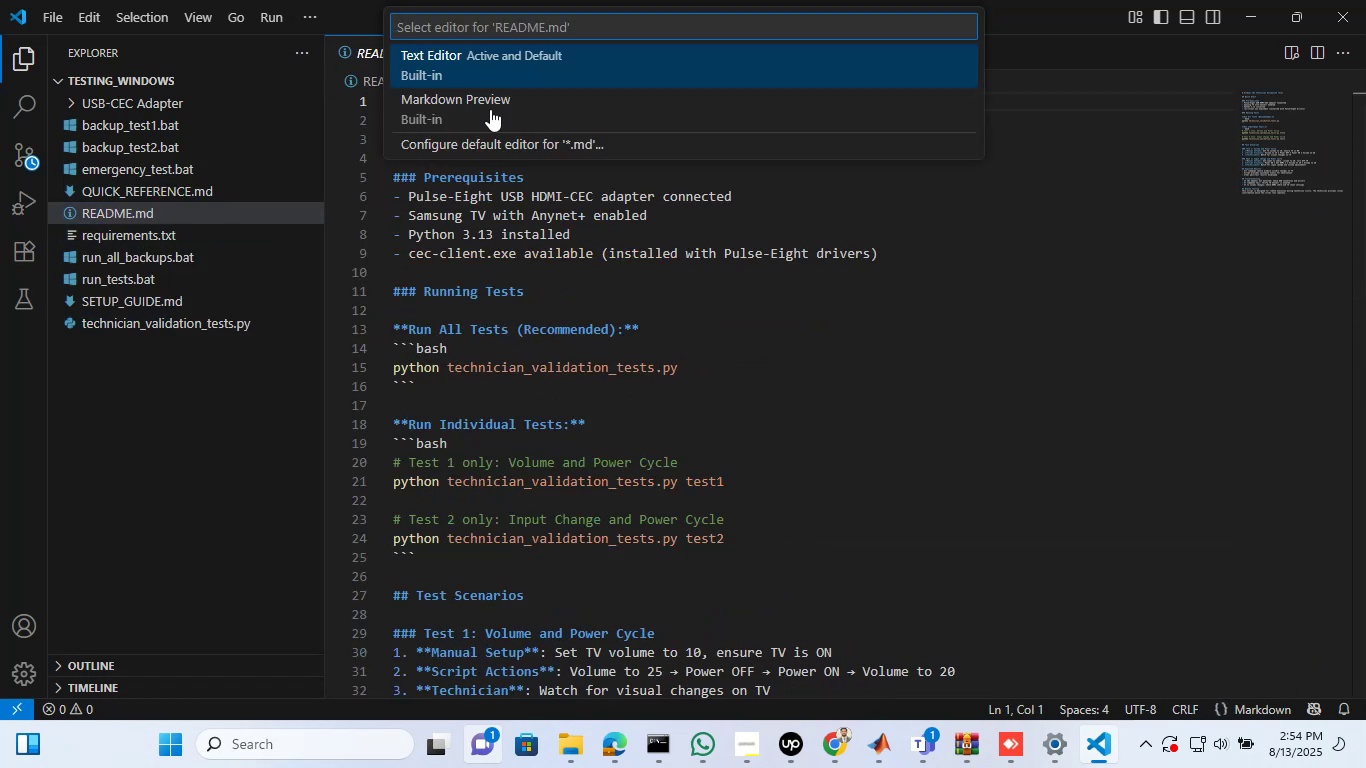 
left_click([490, 116])
 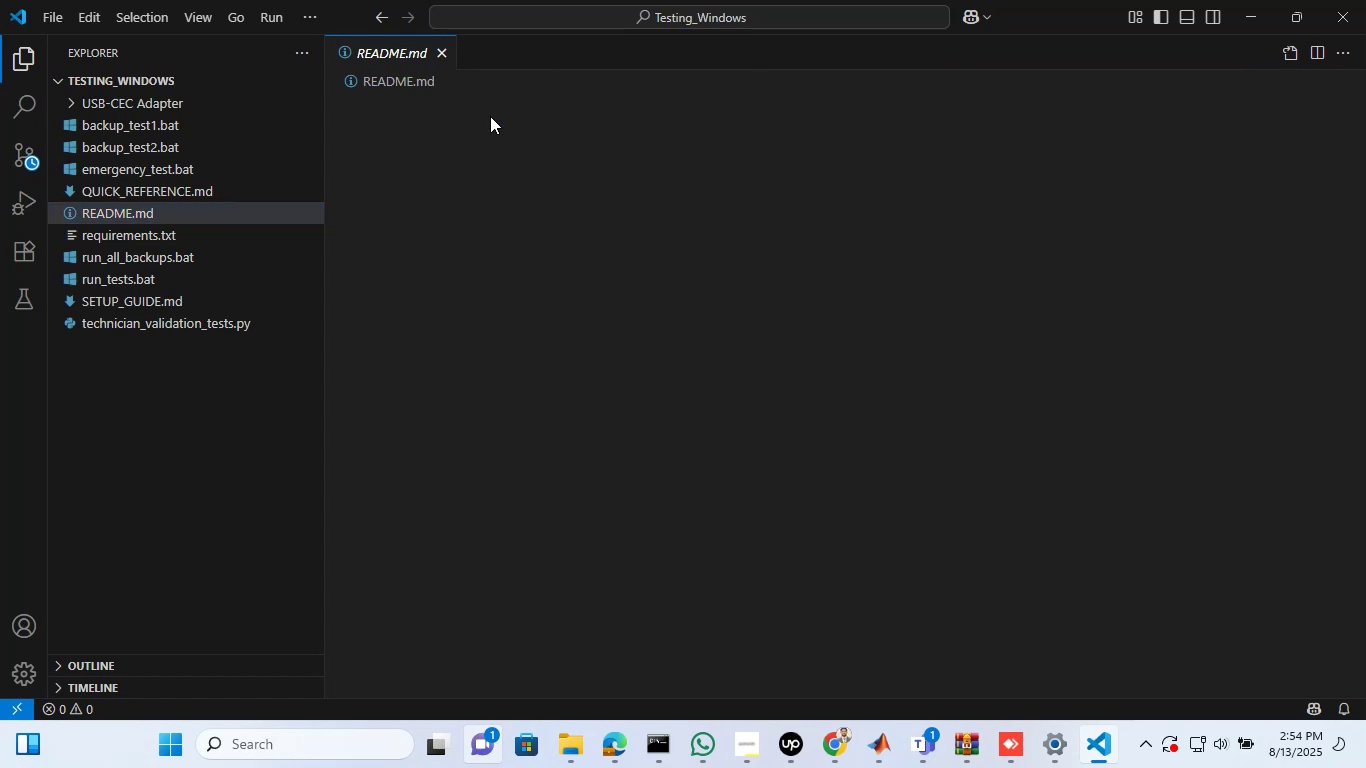 
wait(7.47)
 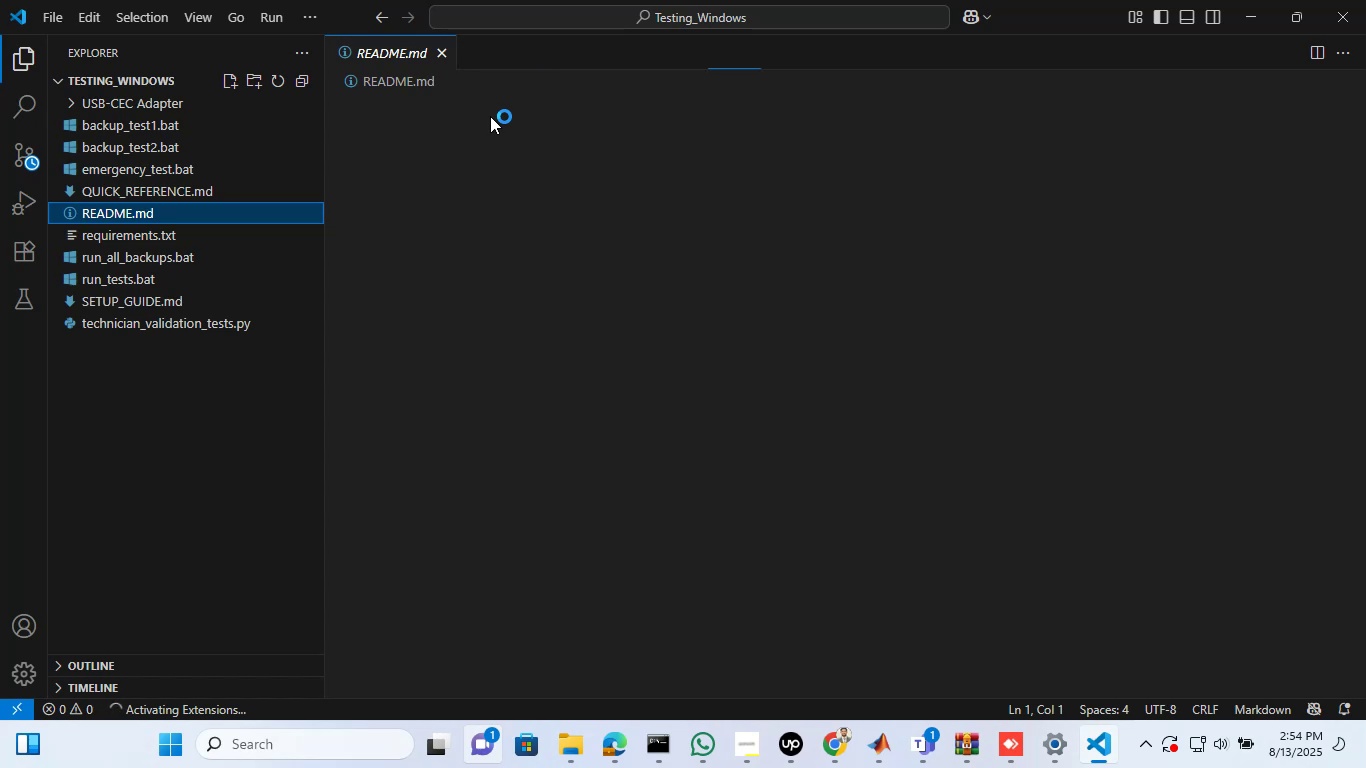 
scroll: coordinate [590, 263], scroll_direction: down, amount: 2.0
 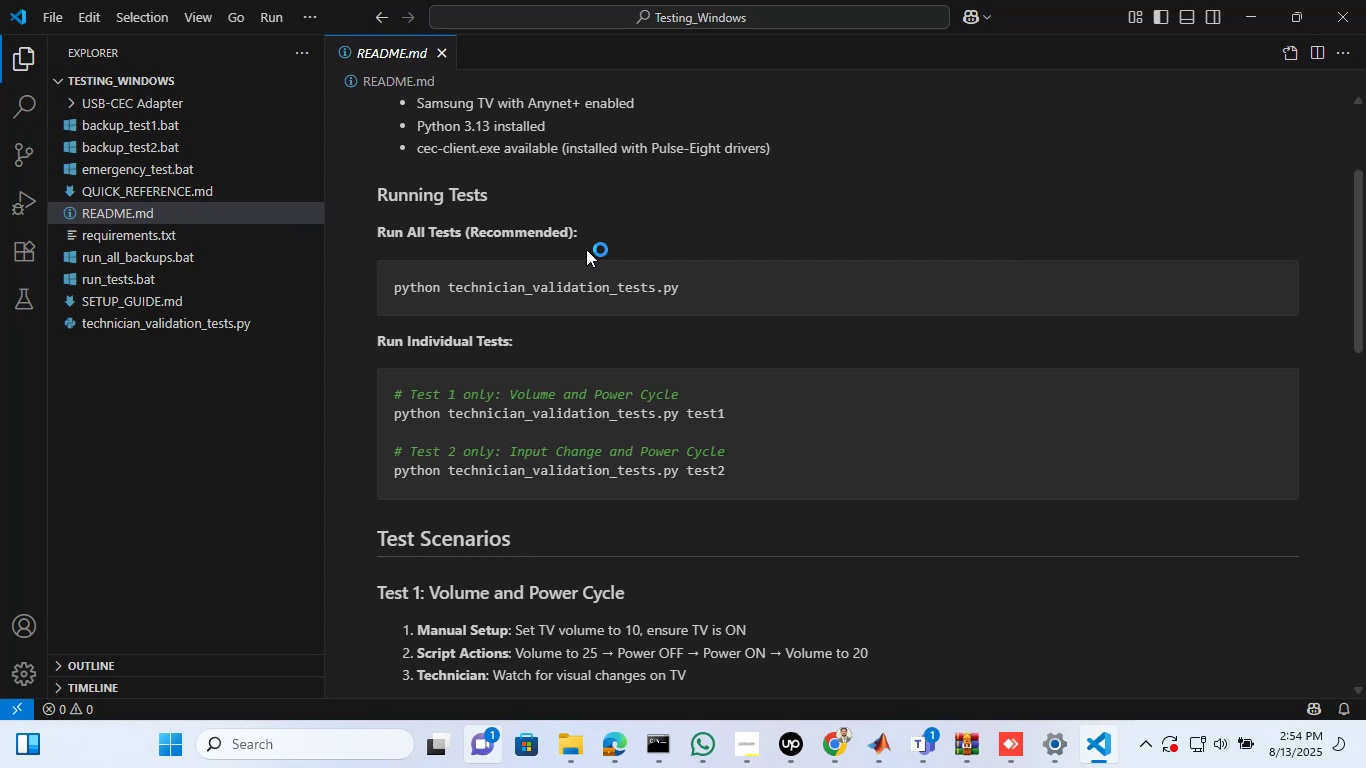 
wait(9.73)
 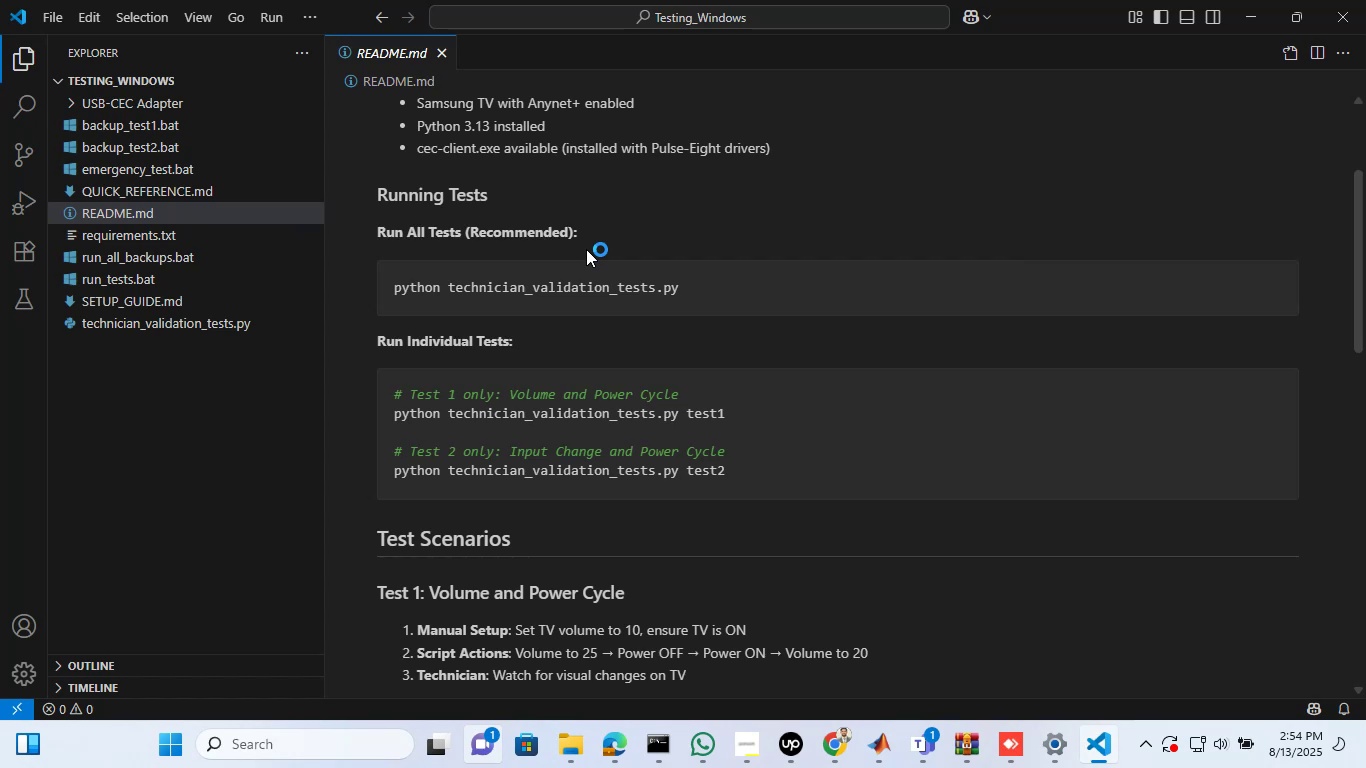 
left_click([171, 253])
 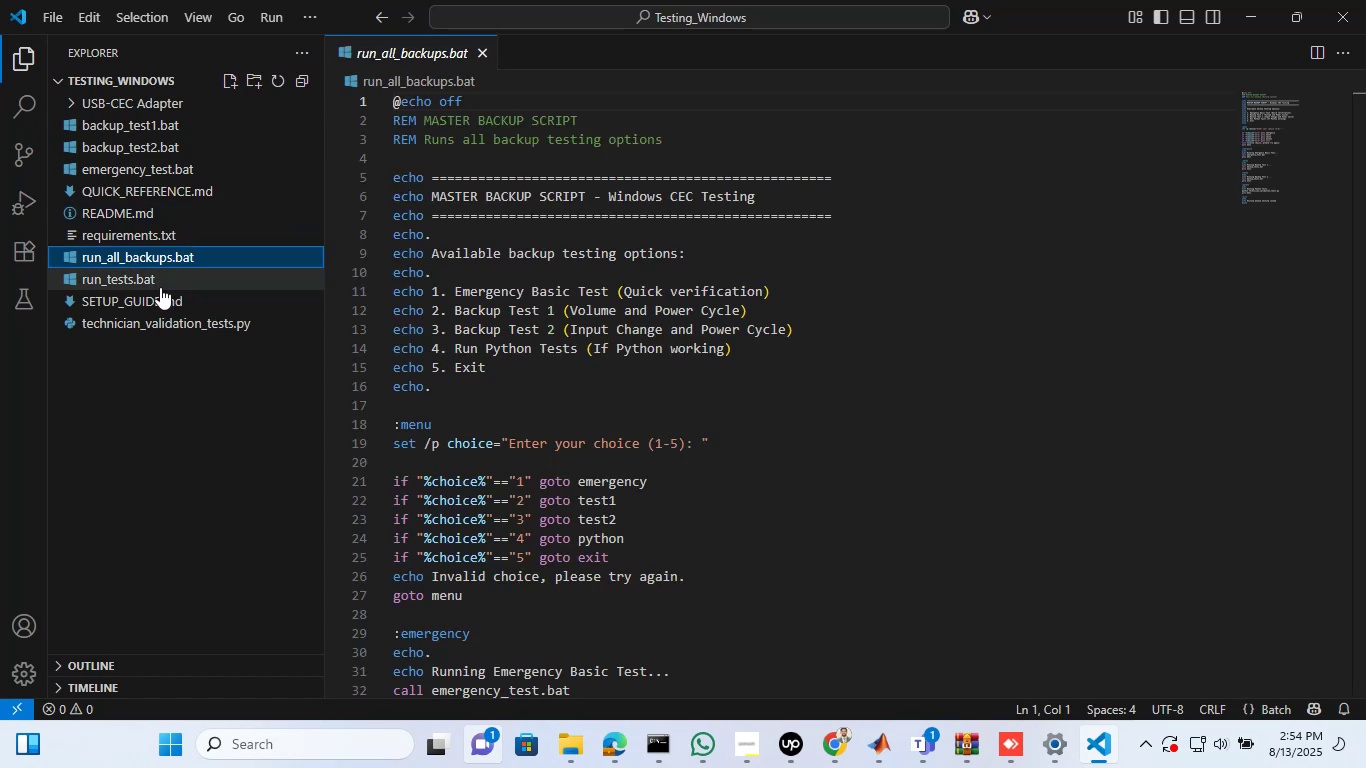 
left_click([160, 288])
 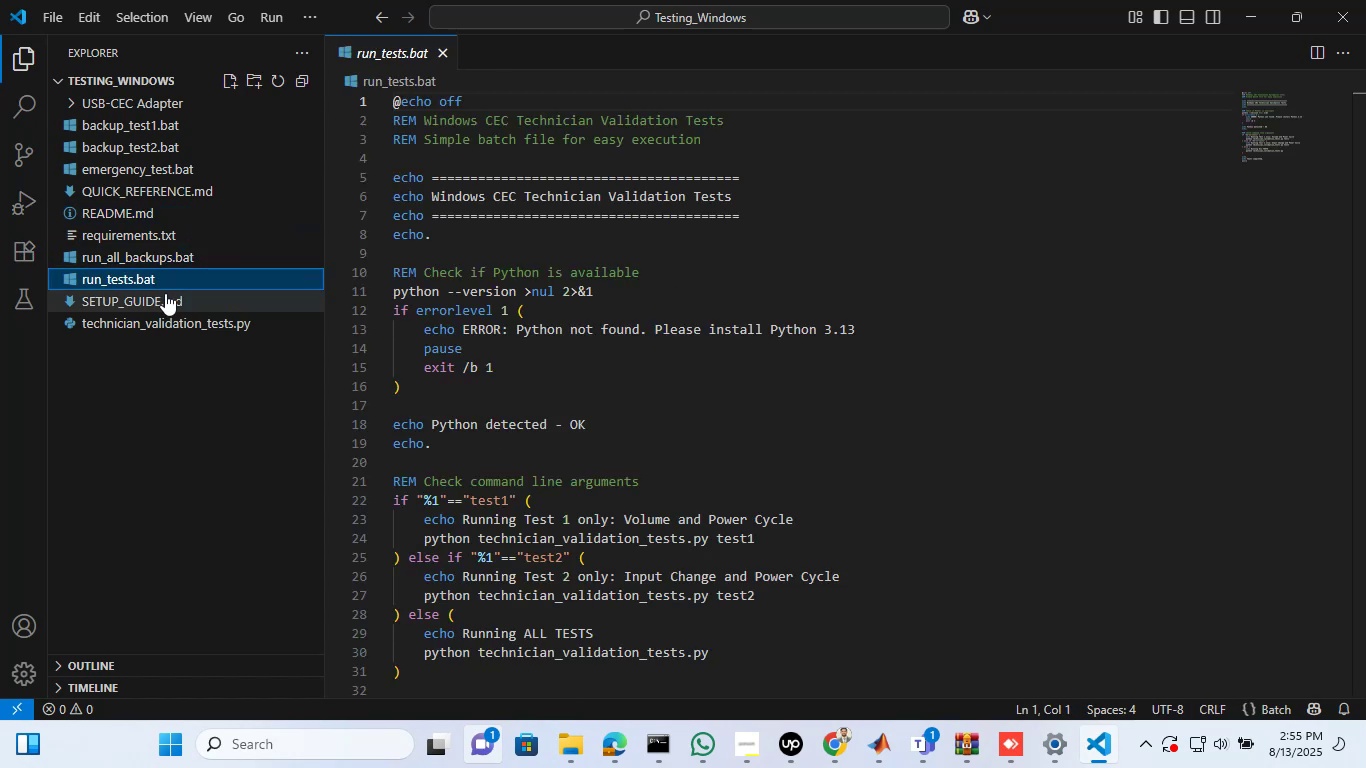 
left_click([165, 293])
 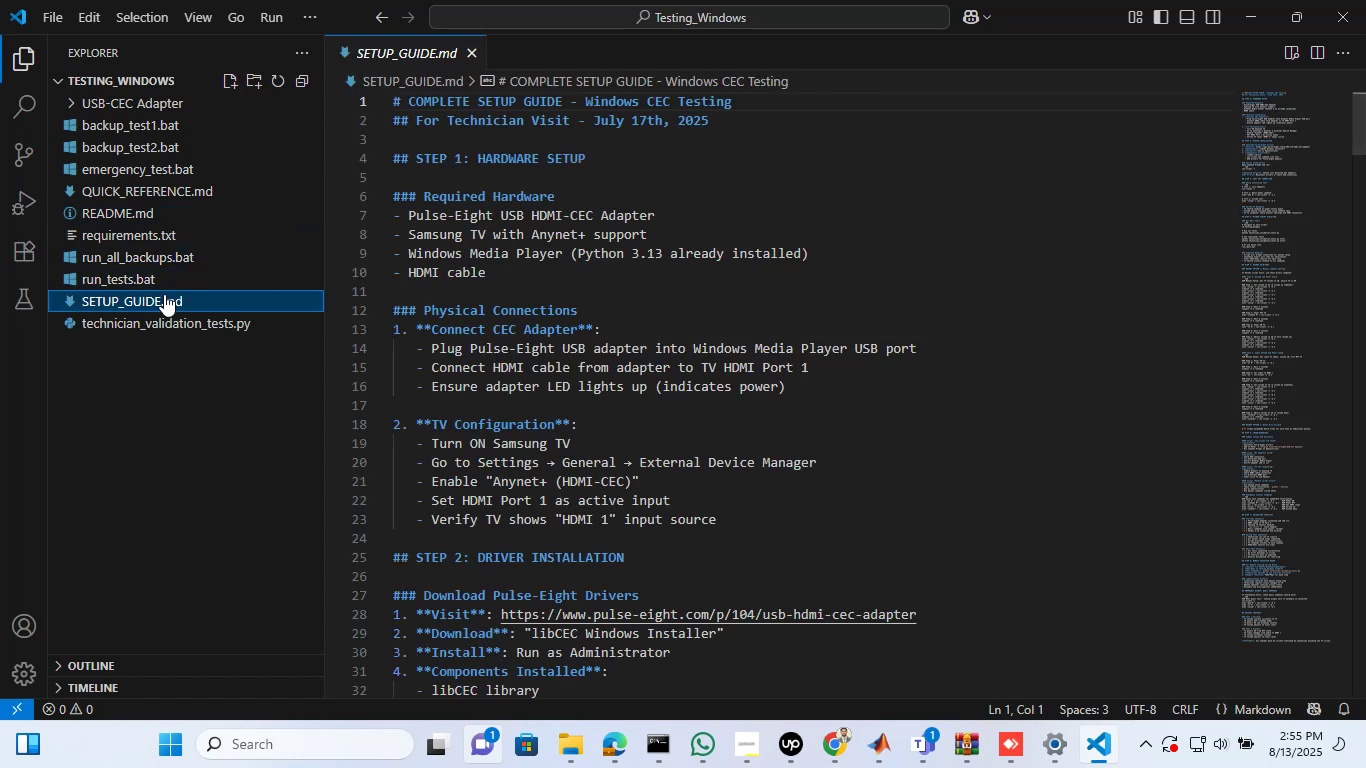 
right_click([164, 293])
 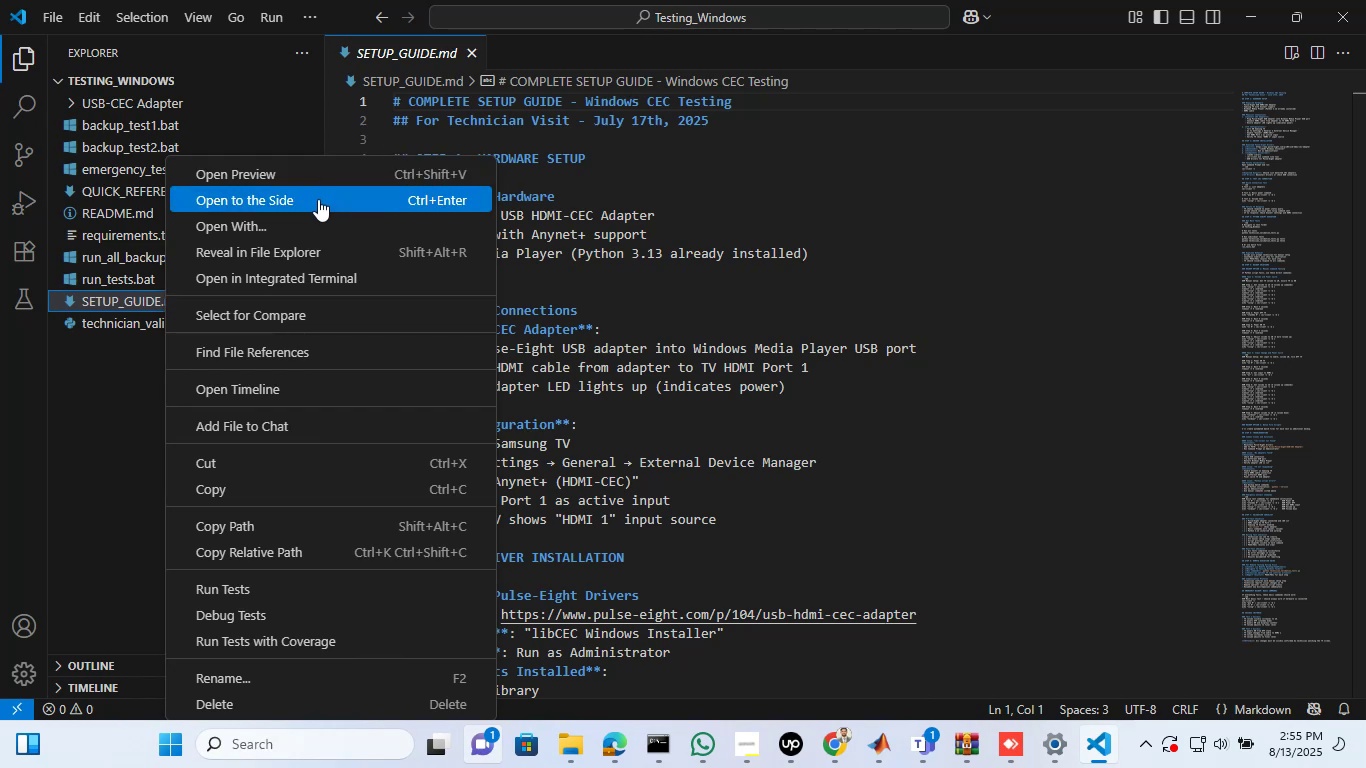 
left_click([318, 218])
 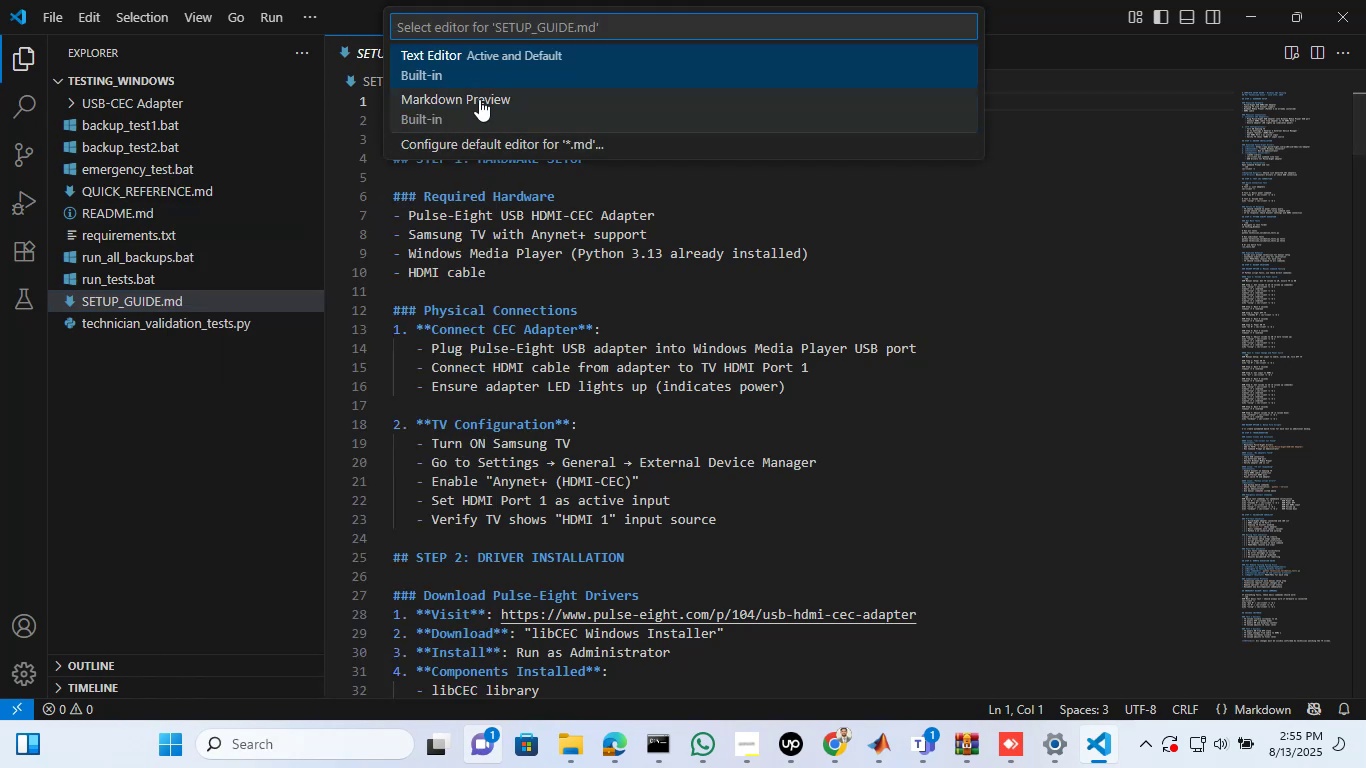 
left_click([480, 95])
 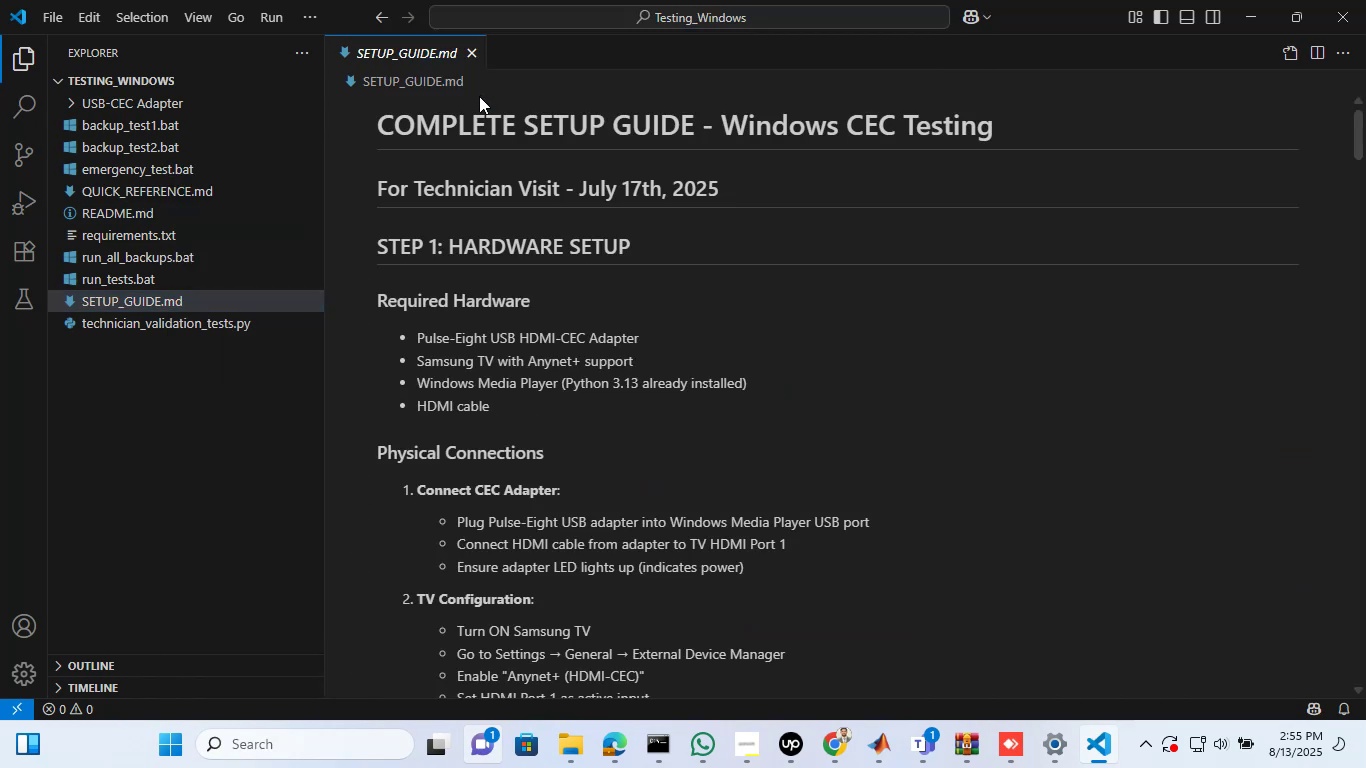 
scroll: coordinate [605, 362], scroll_direction: down, amount: 8.0
 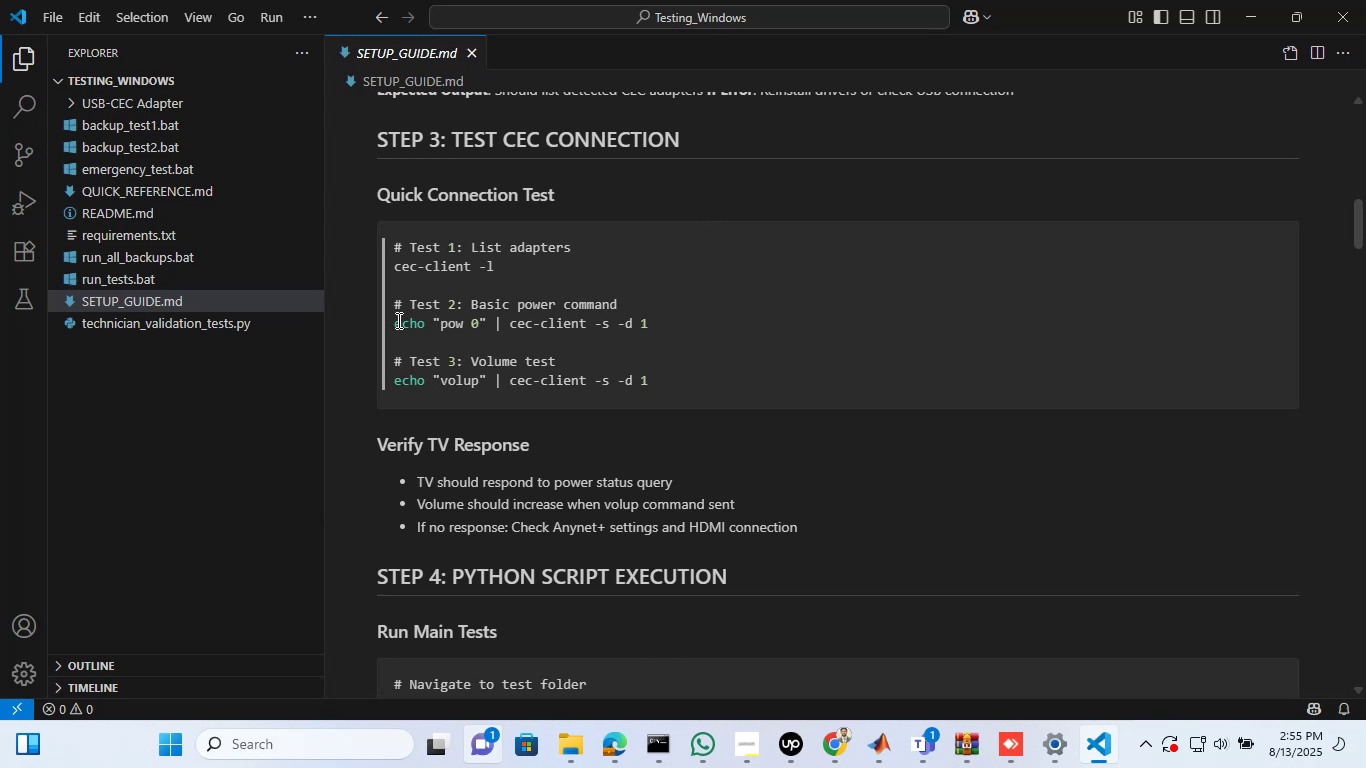 
wait(6.18)
 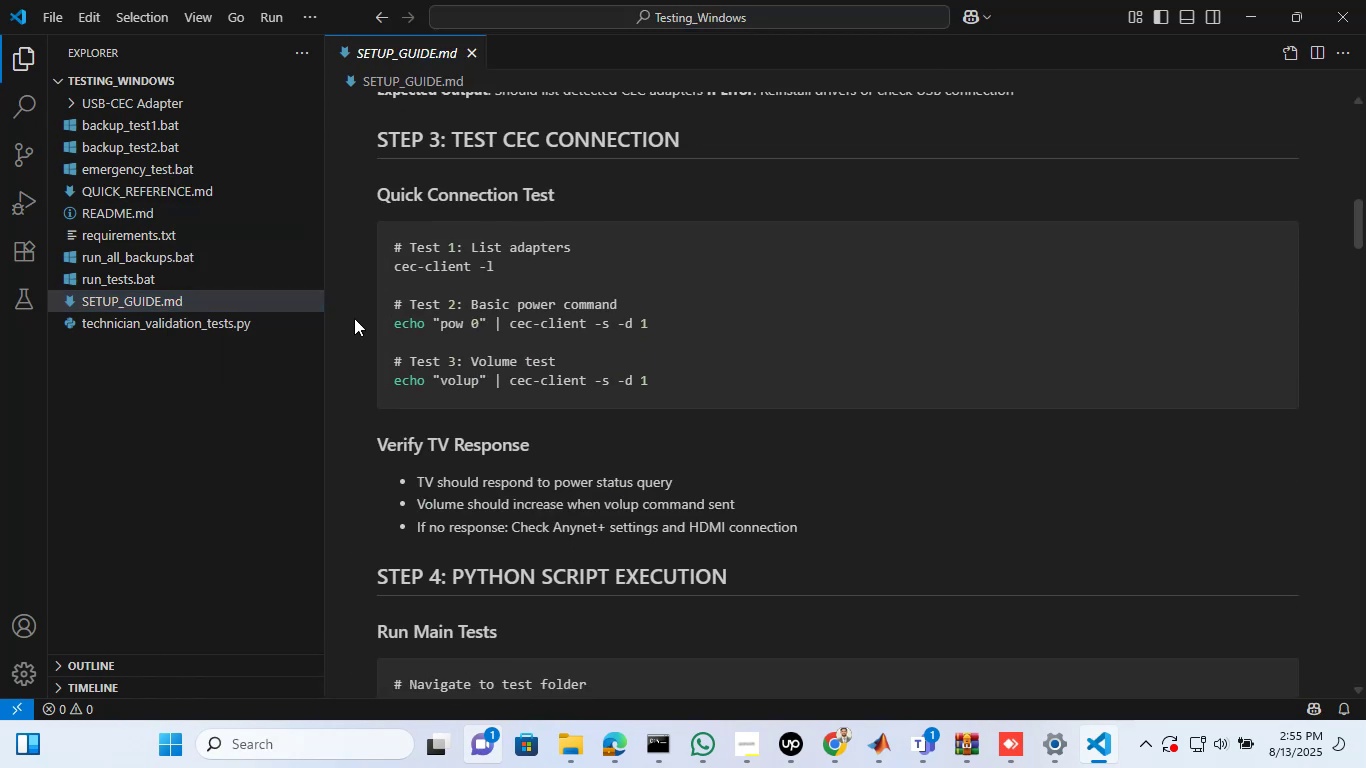 
left_click_drag(start_coordinate=[394, 322], to_coordinate=[652, 281])
 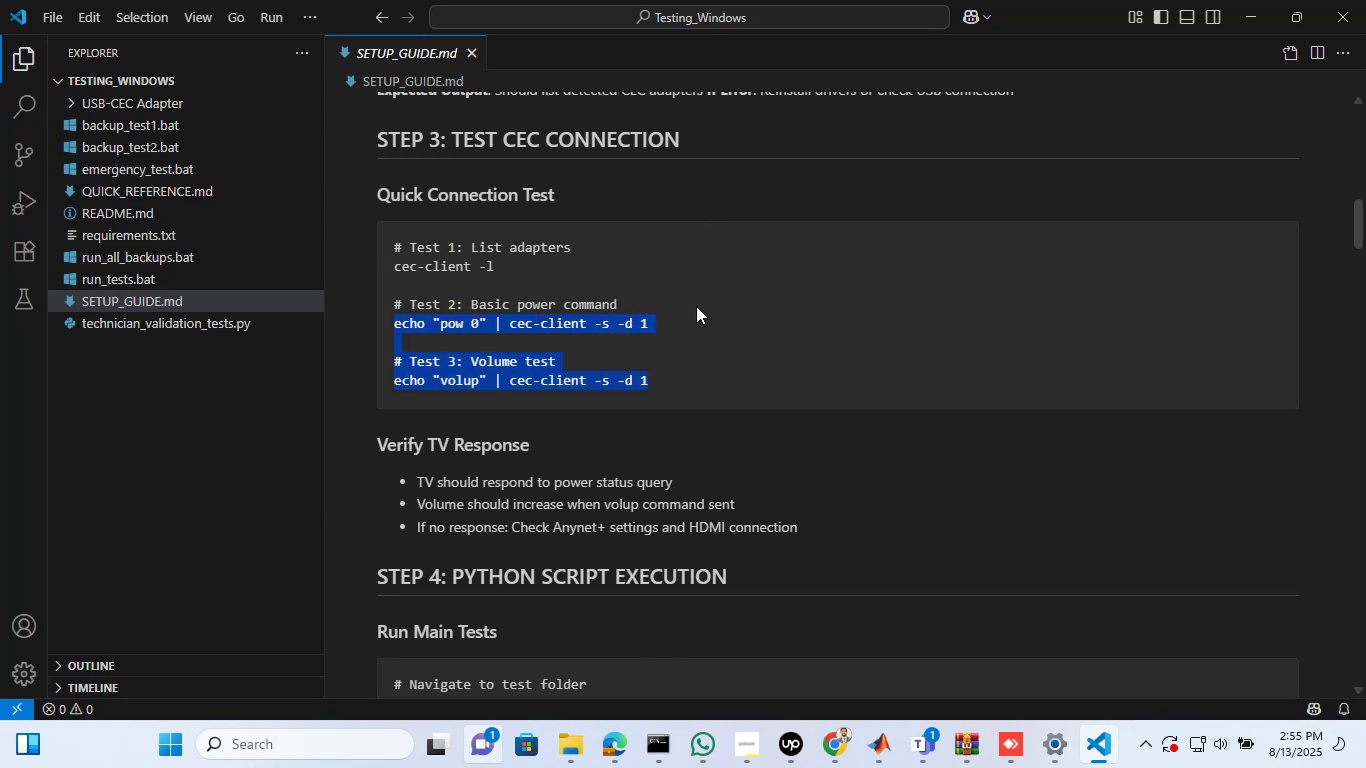 
left_click([709, 309])
 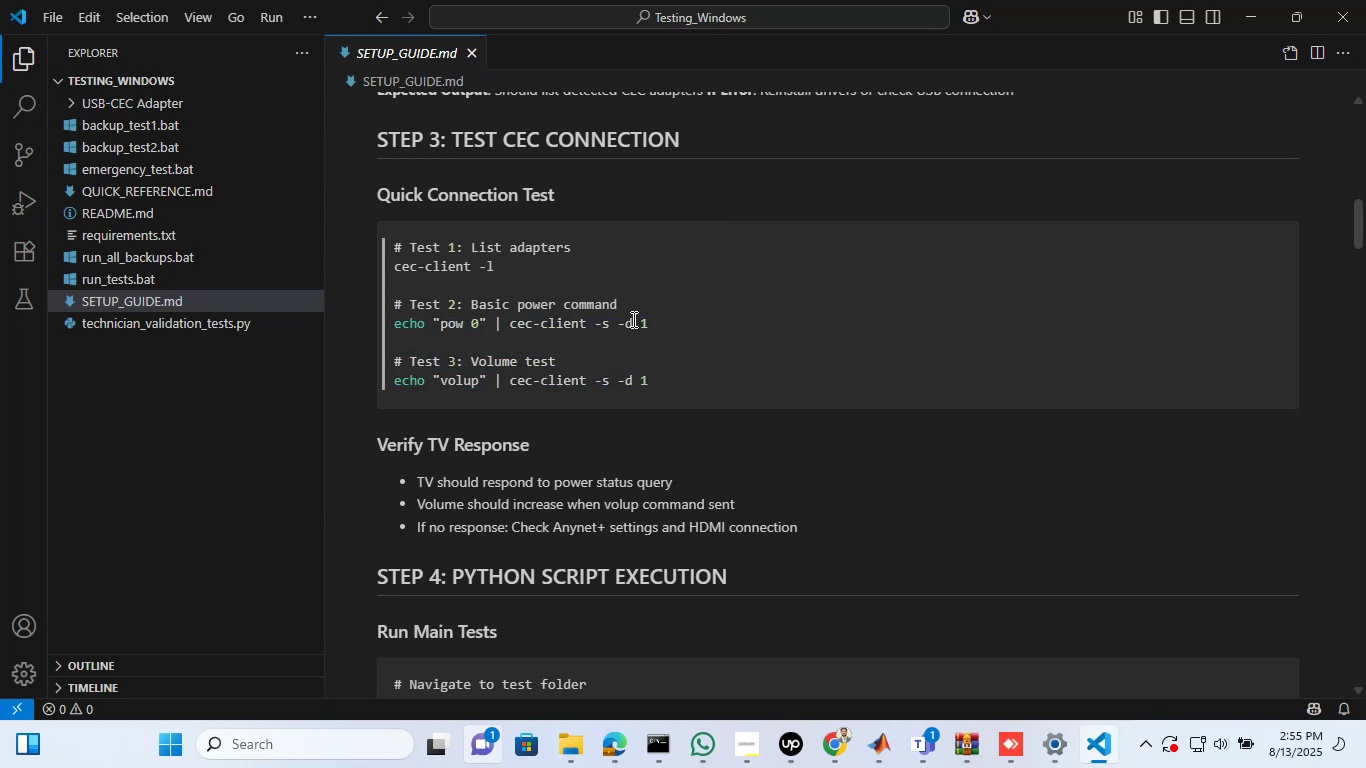 
double_click([632, 319])
 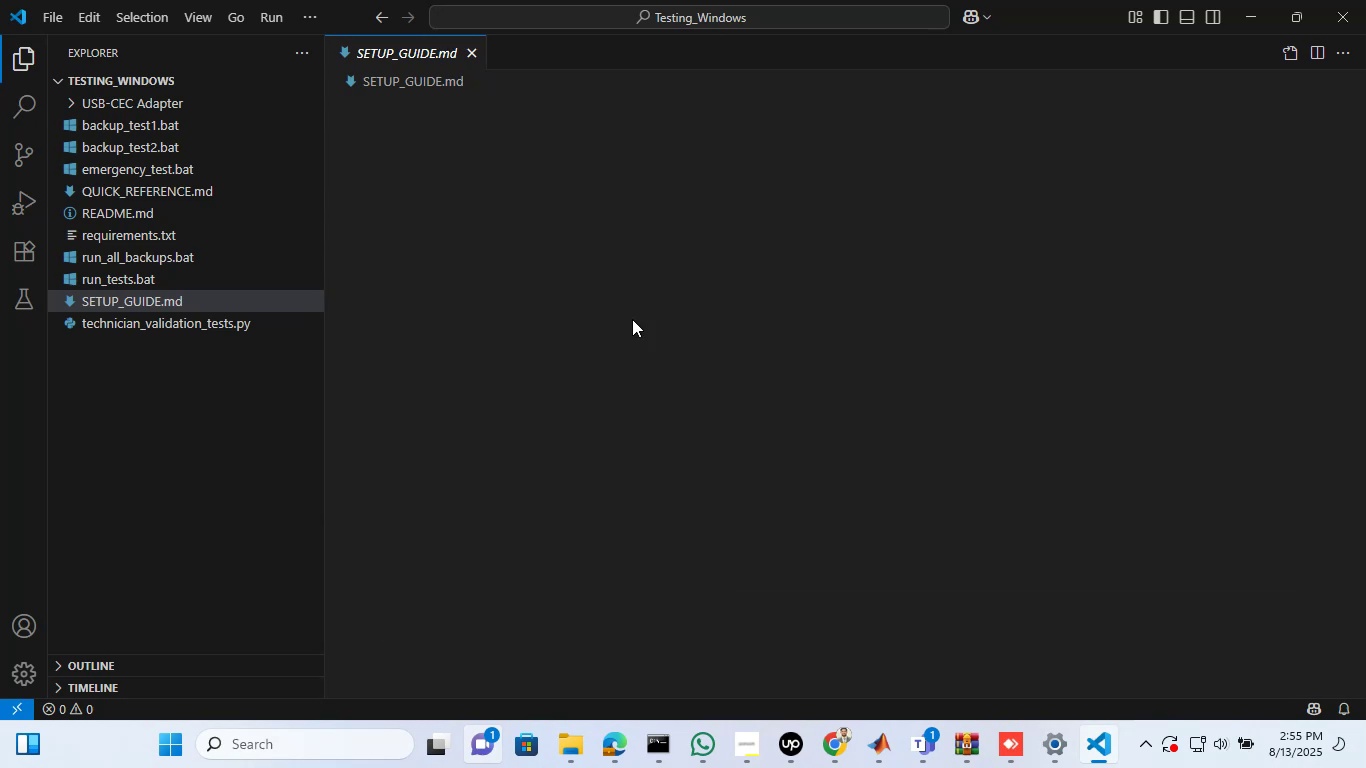 
triple_click([632, 319])
 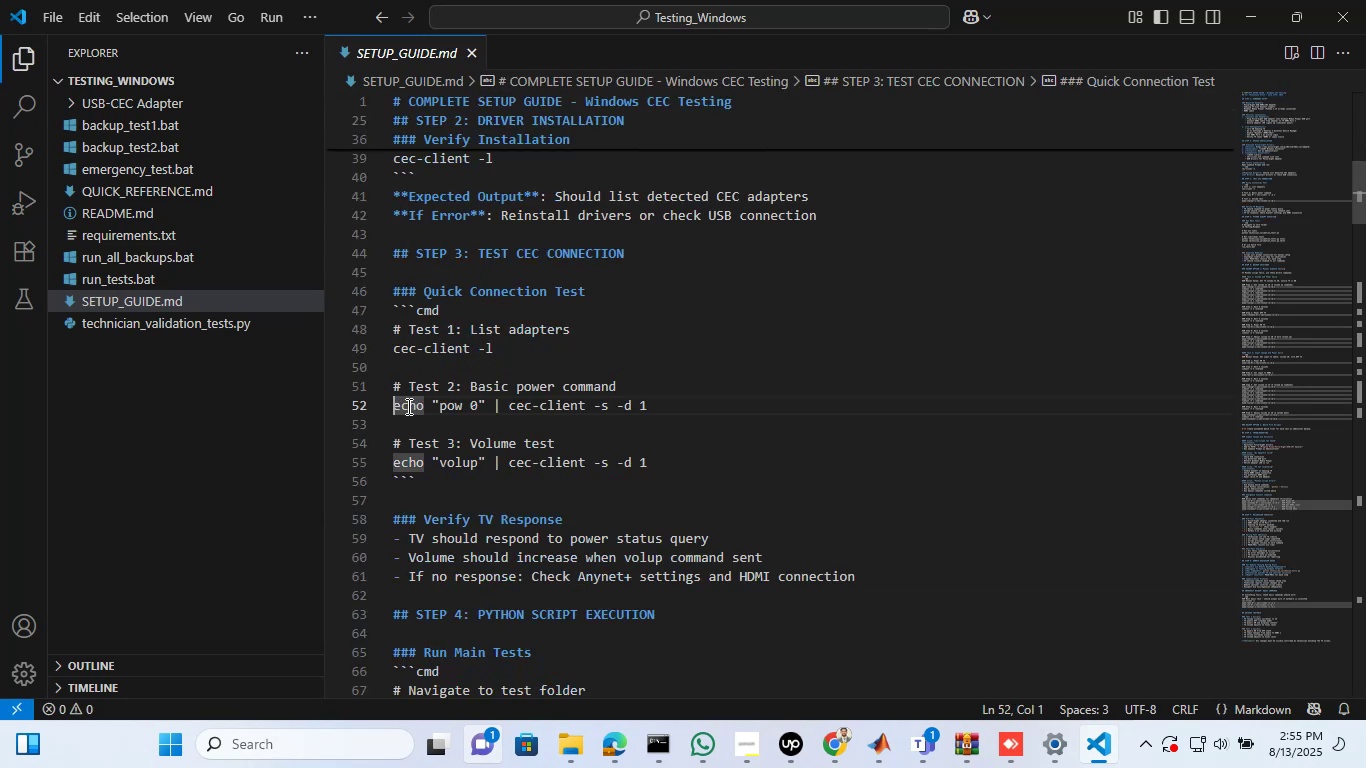 
left_click_drag(start_coordinate=[392, 406], to_coordinate=[591, 402])
 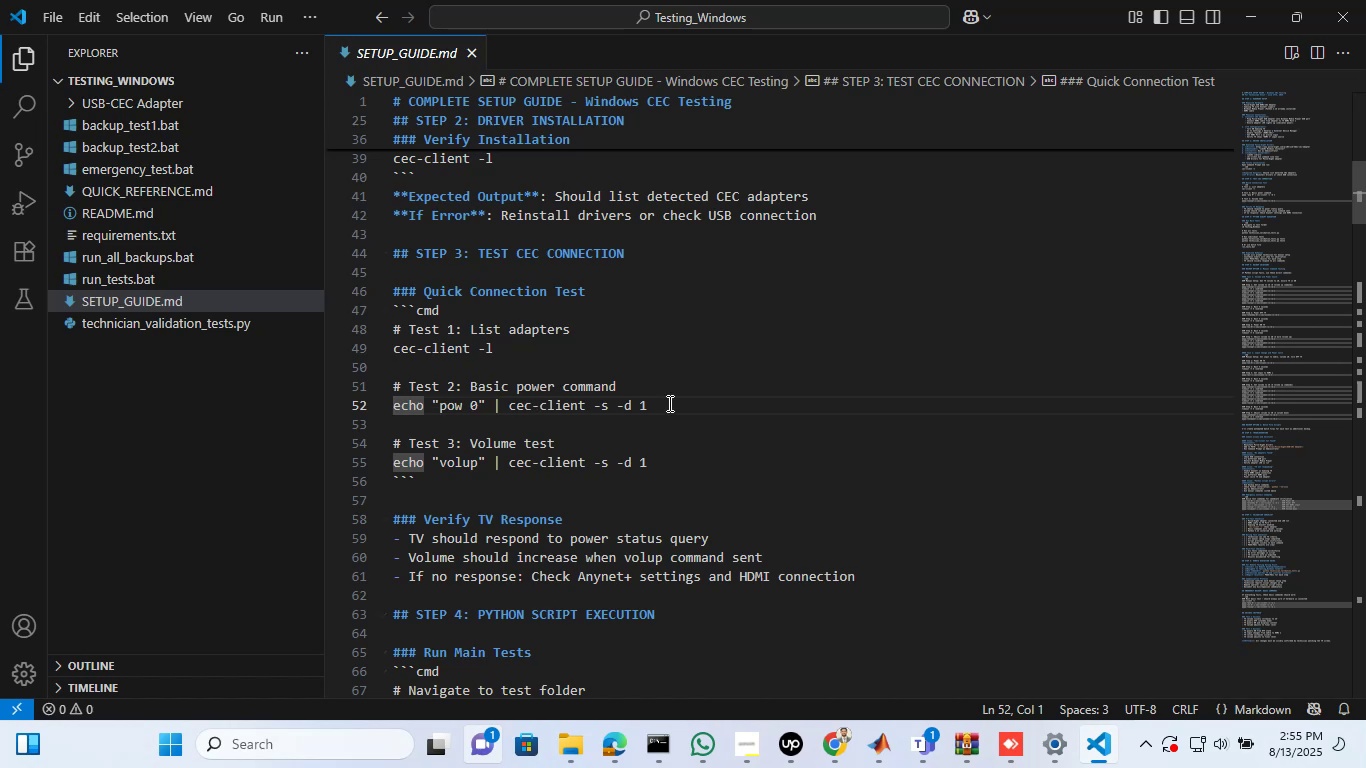 
left_click_drag(start_coordinate=[668, 403], to_coordinate=[396, 404])
 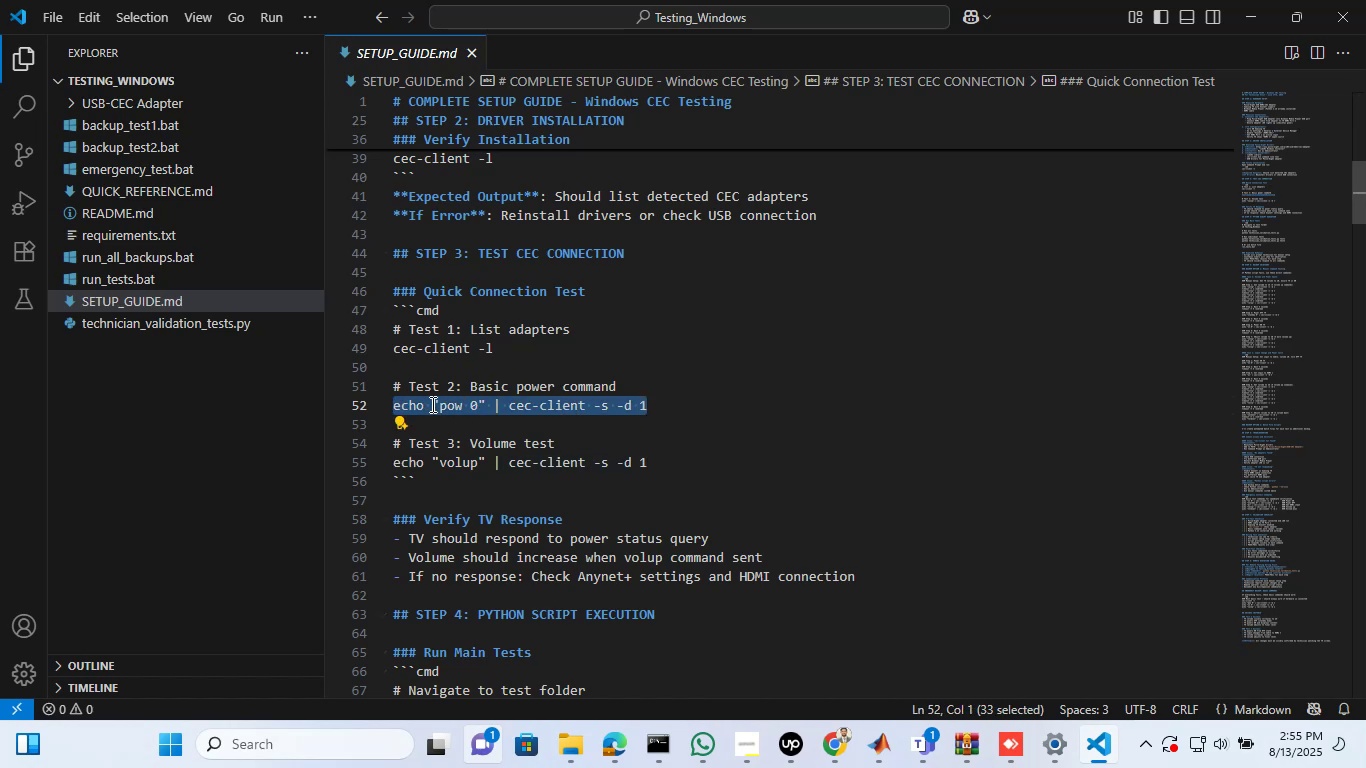 
right_click([431, 404])
 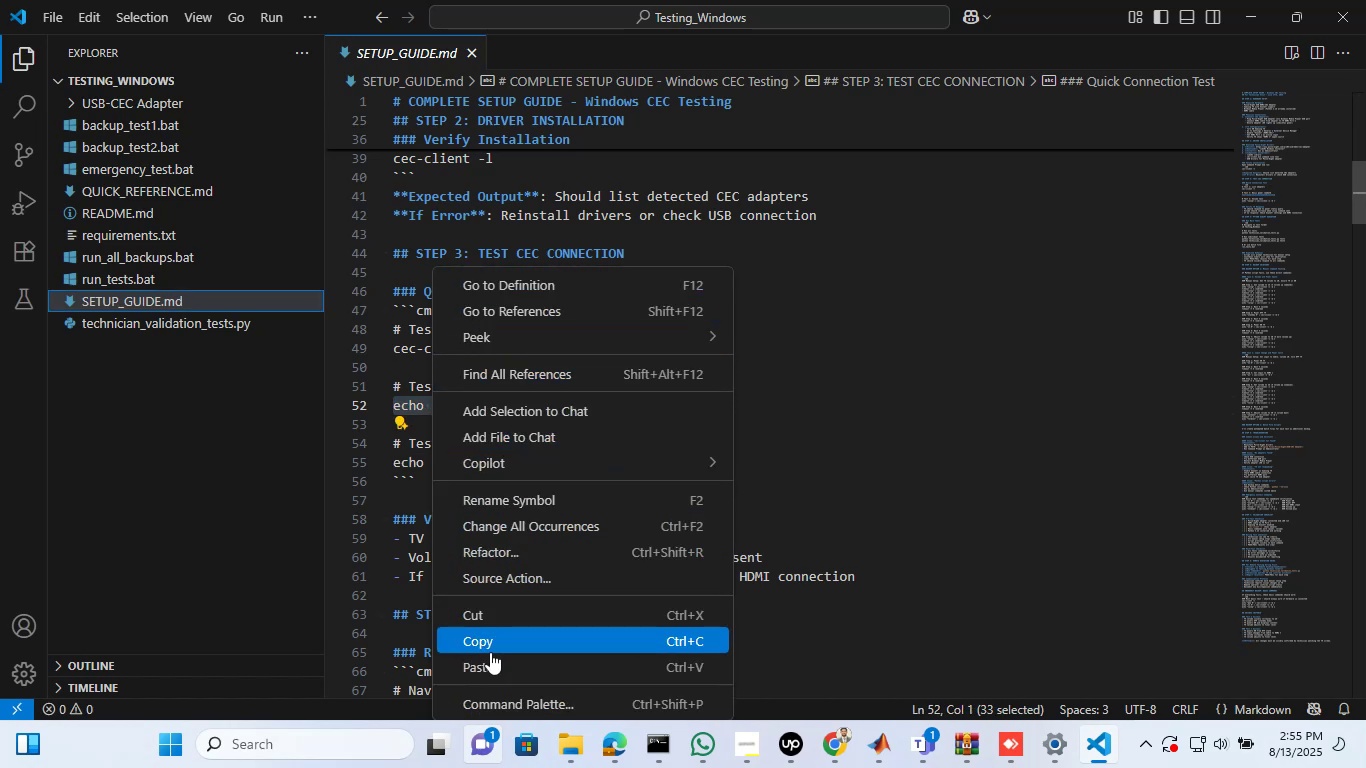 
left_click([490, 646])
 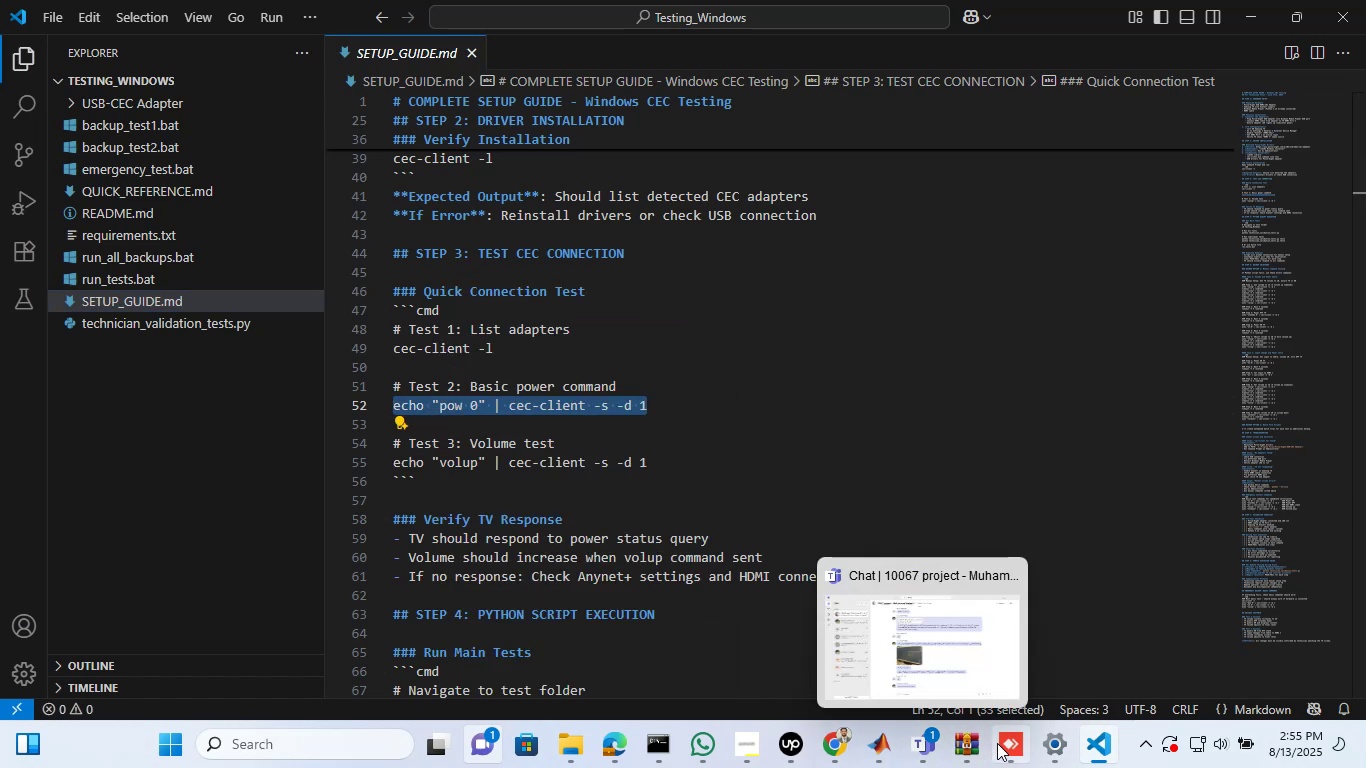 
left_click([997, 743])
 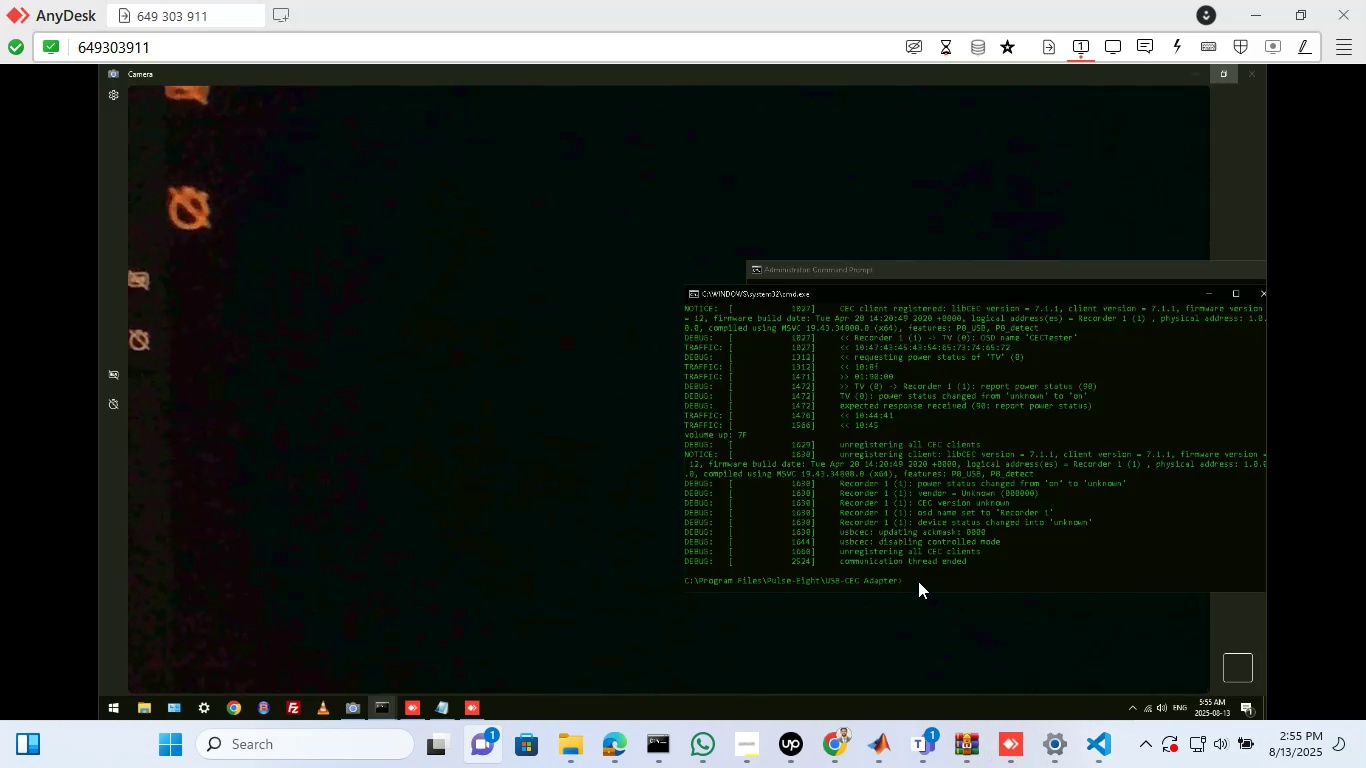 
left_click([918, 580])
 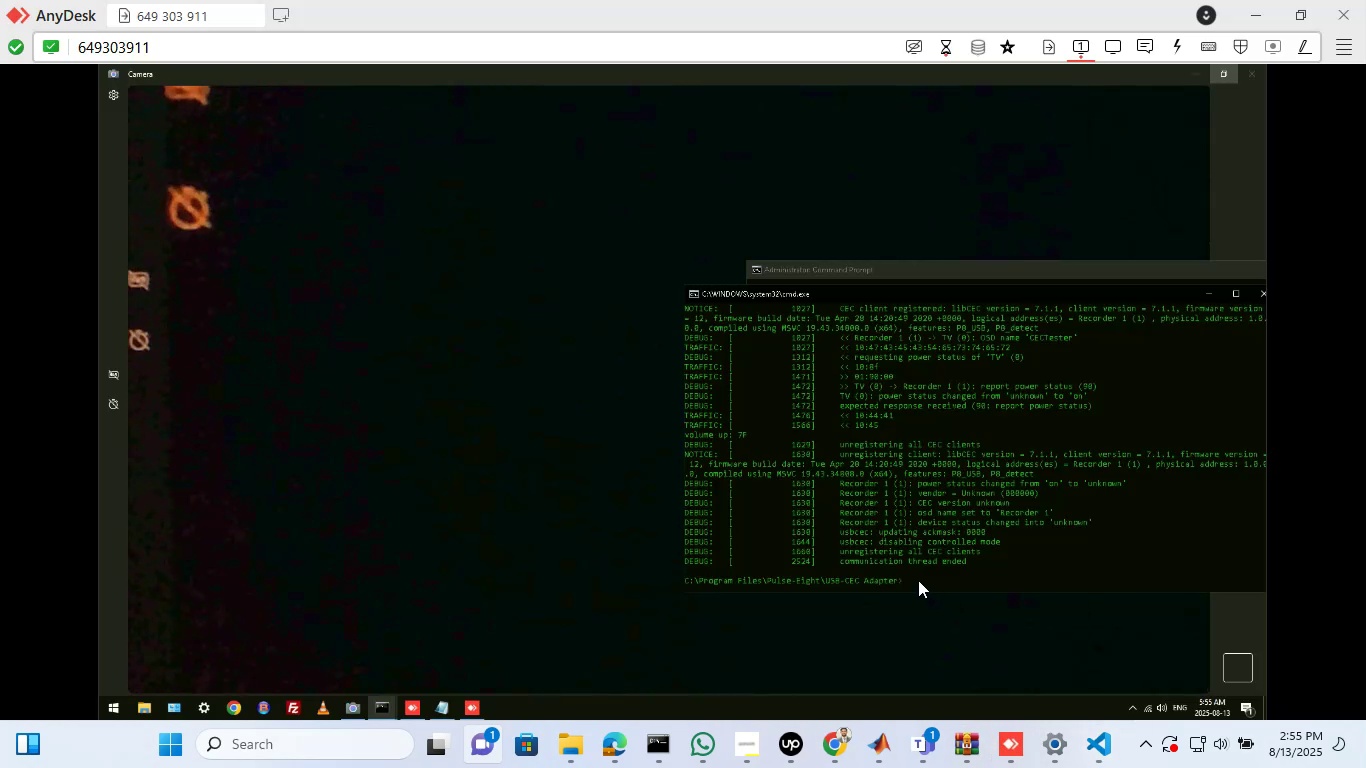 
right_click([918, 580])
 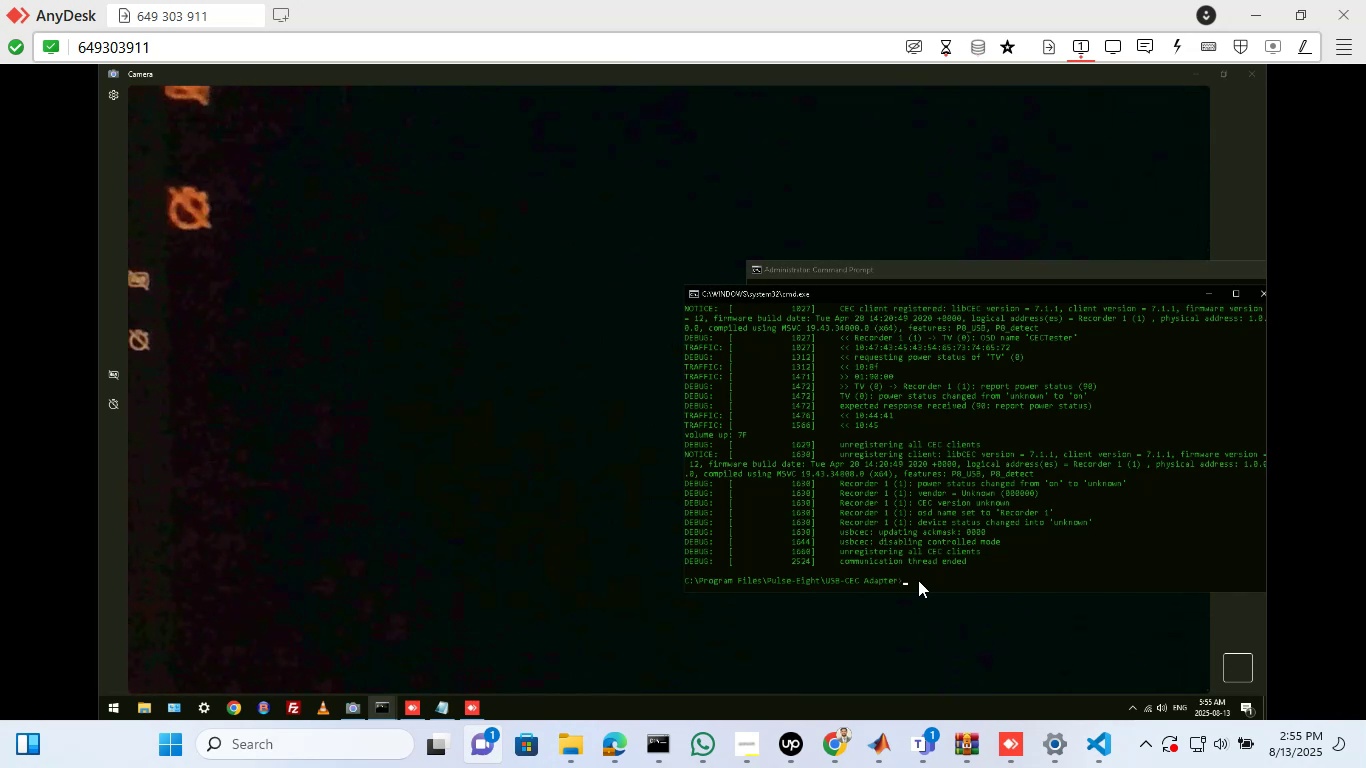 
wait(11.34)
 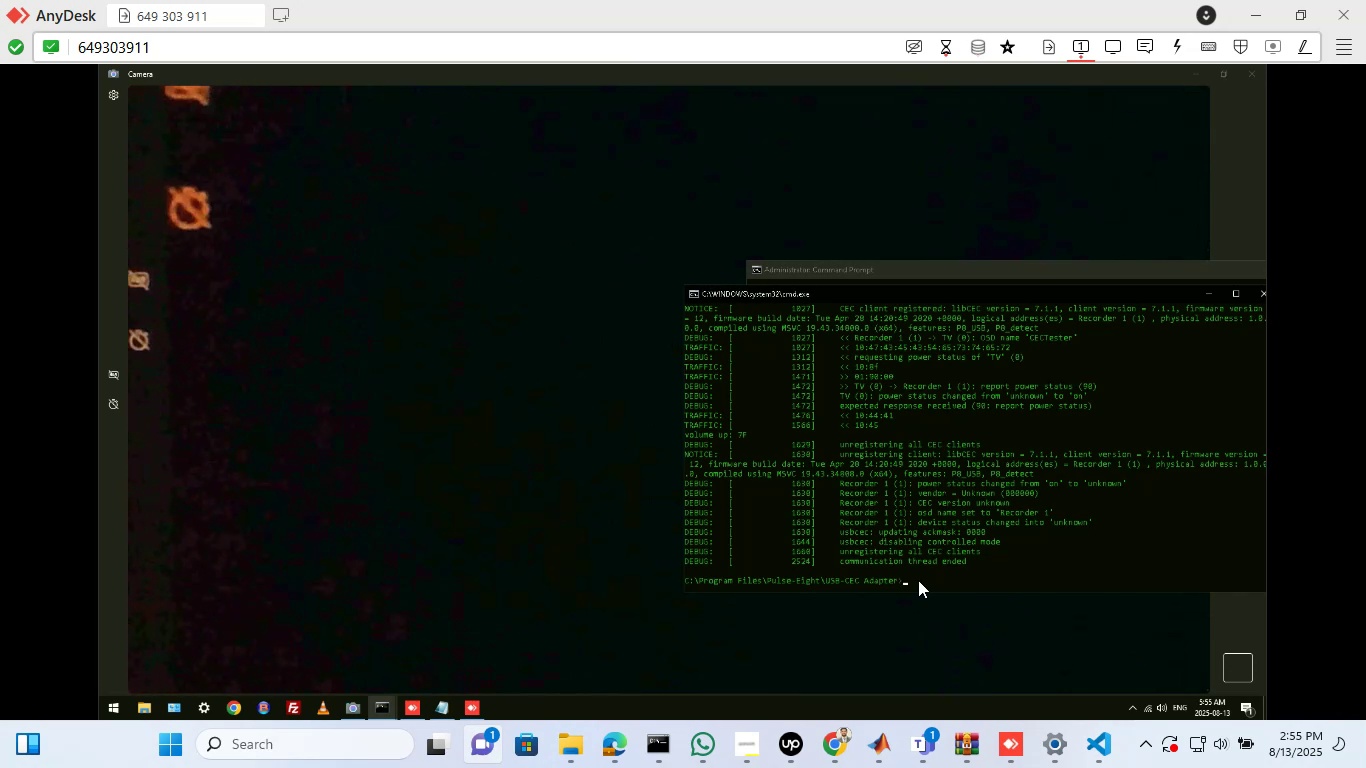 
left_click([912, 580])
 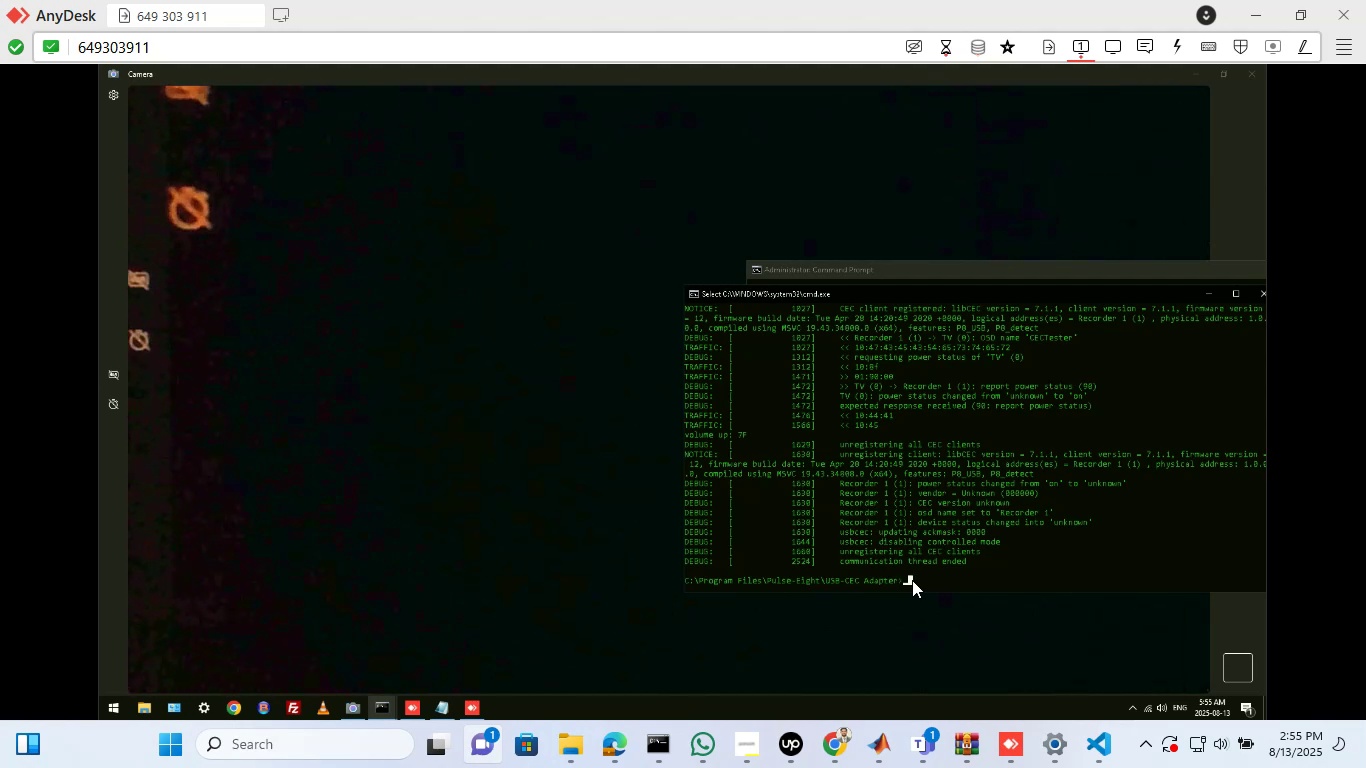 
wait(10.31)
 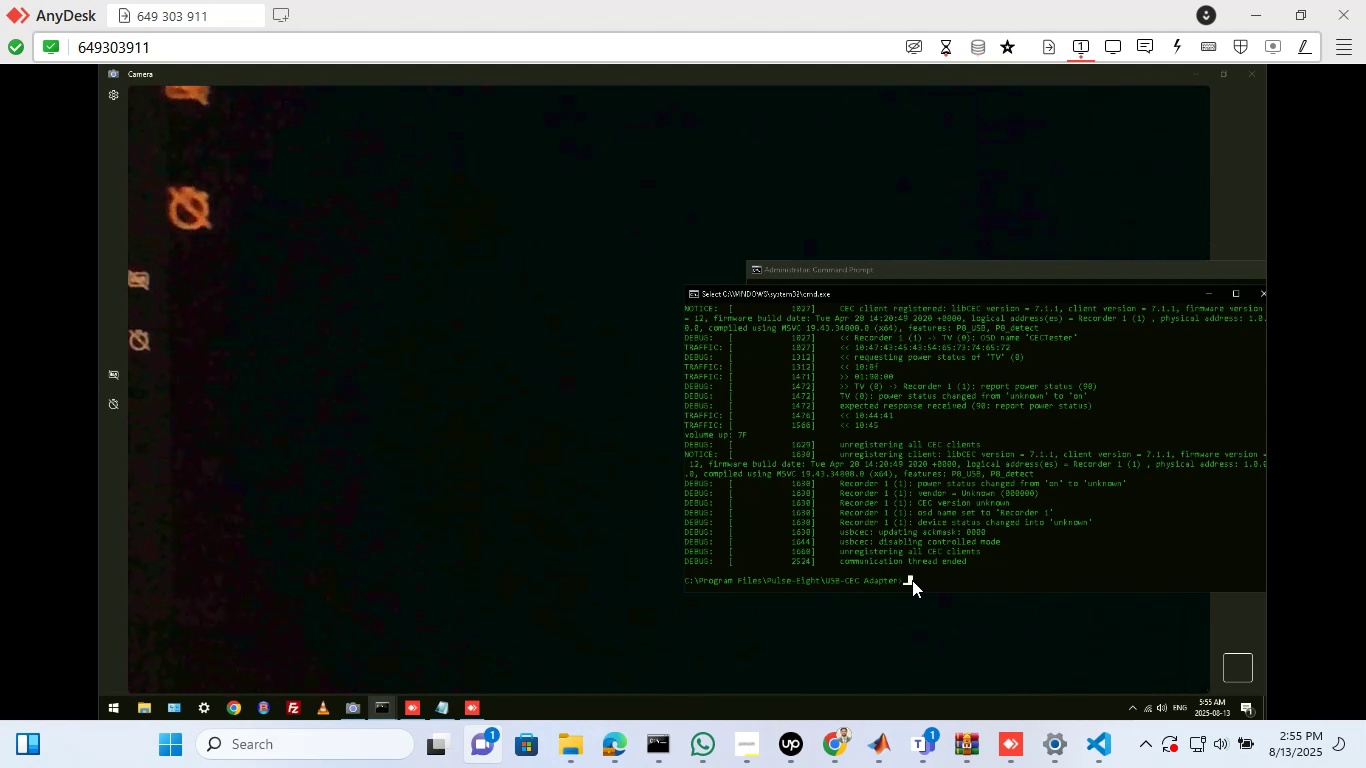 
left_click([911, 580])
 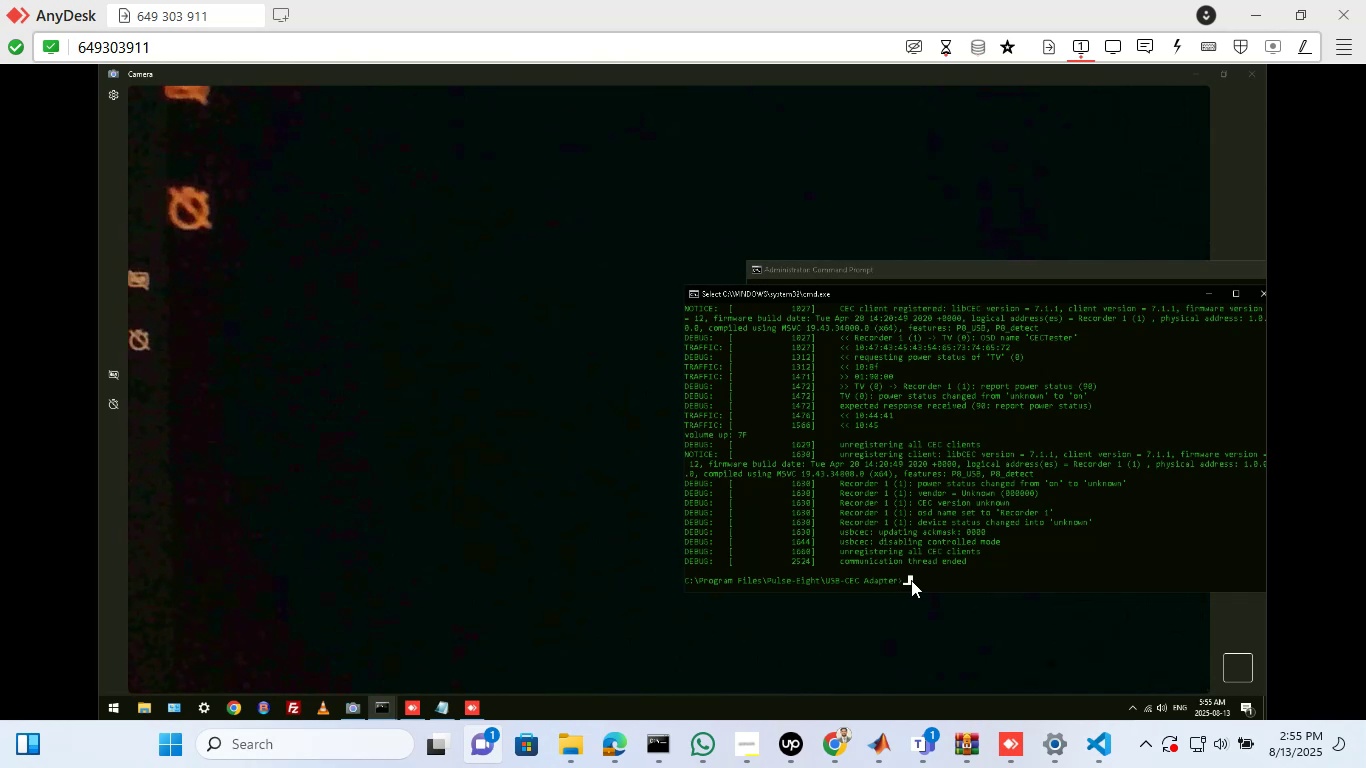 
type(echo )
 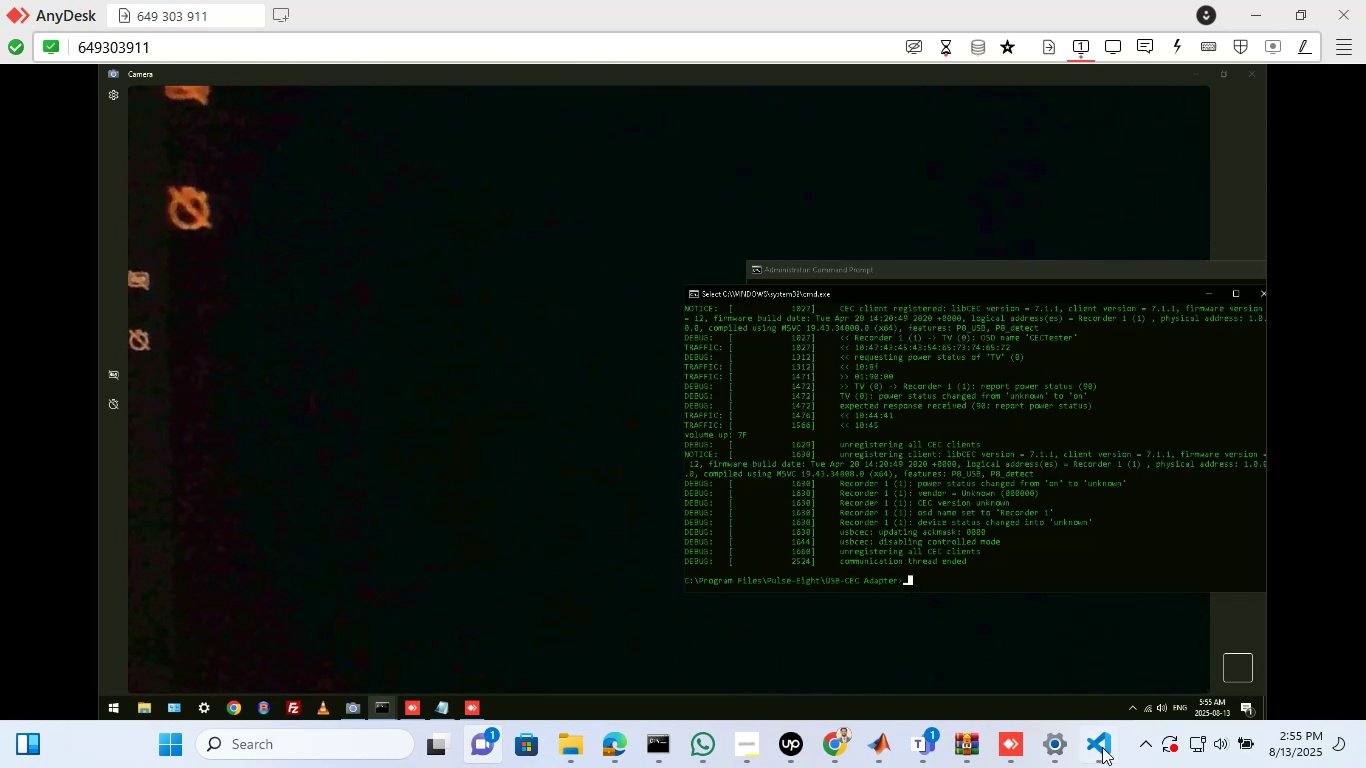 
left_click([1101, 753])
 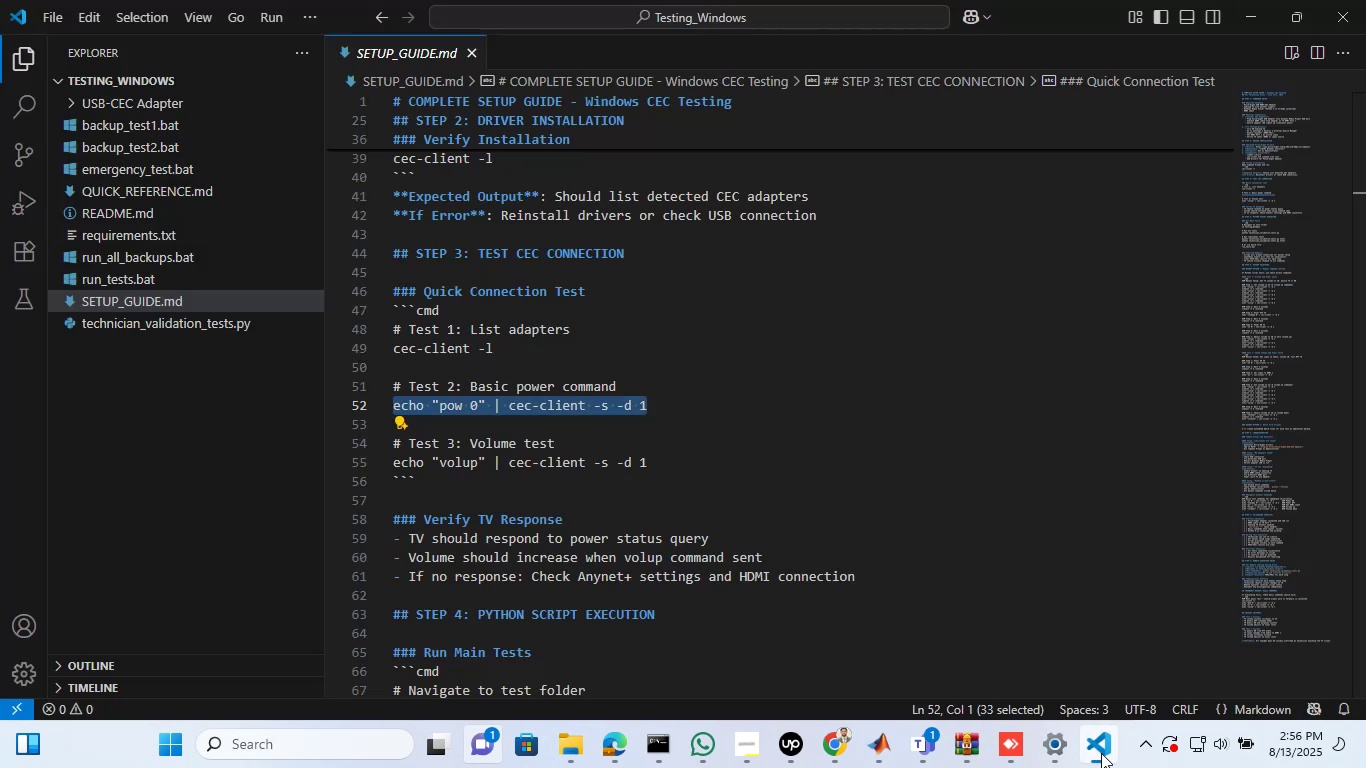 
left_click([1101, 753])
 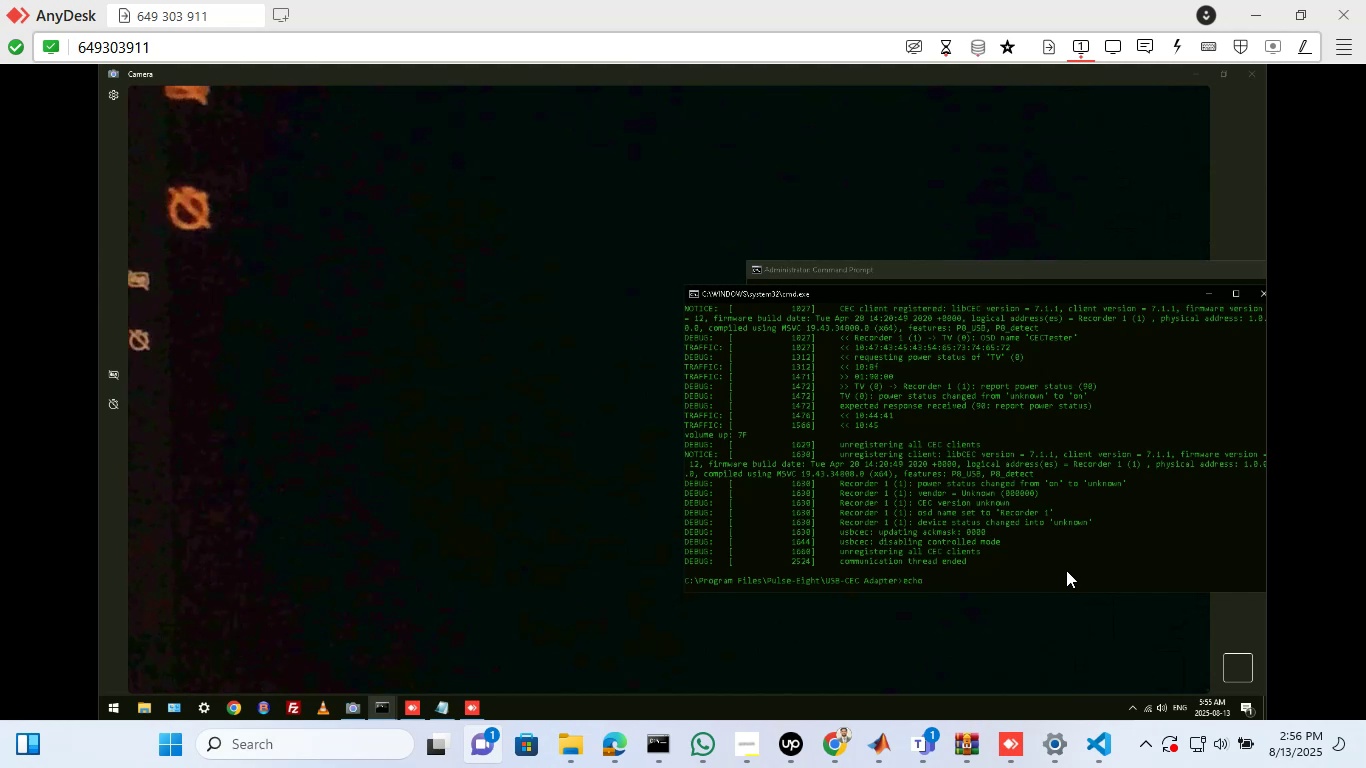 
key(Space)
 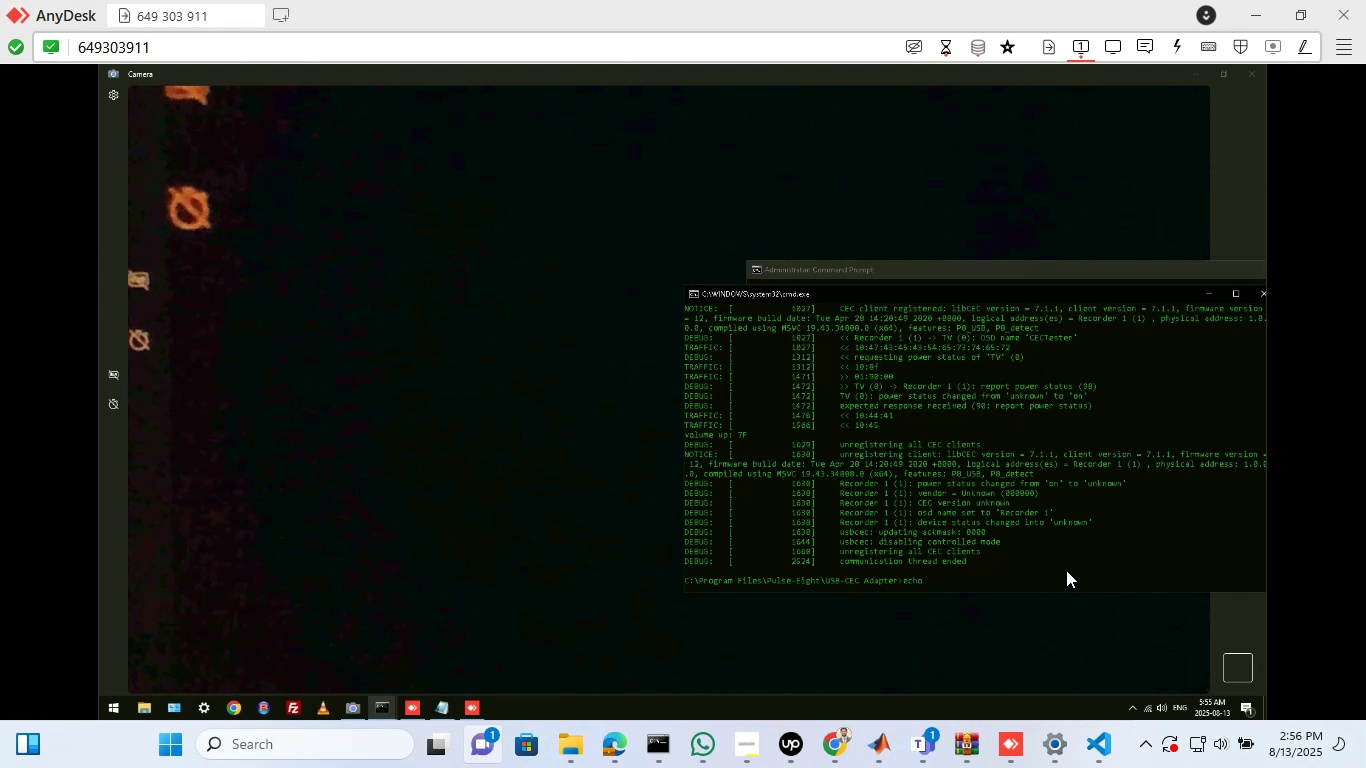 
key(Shift+Quote)
 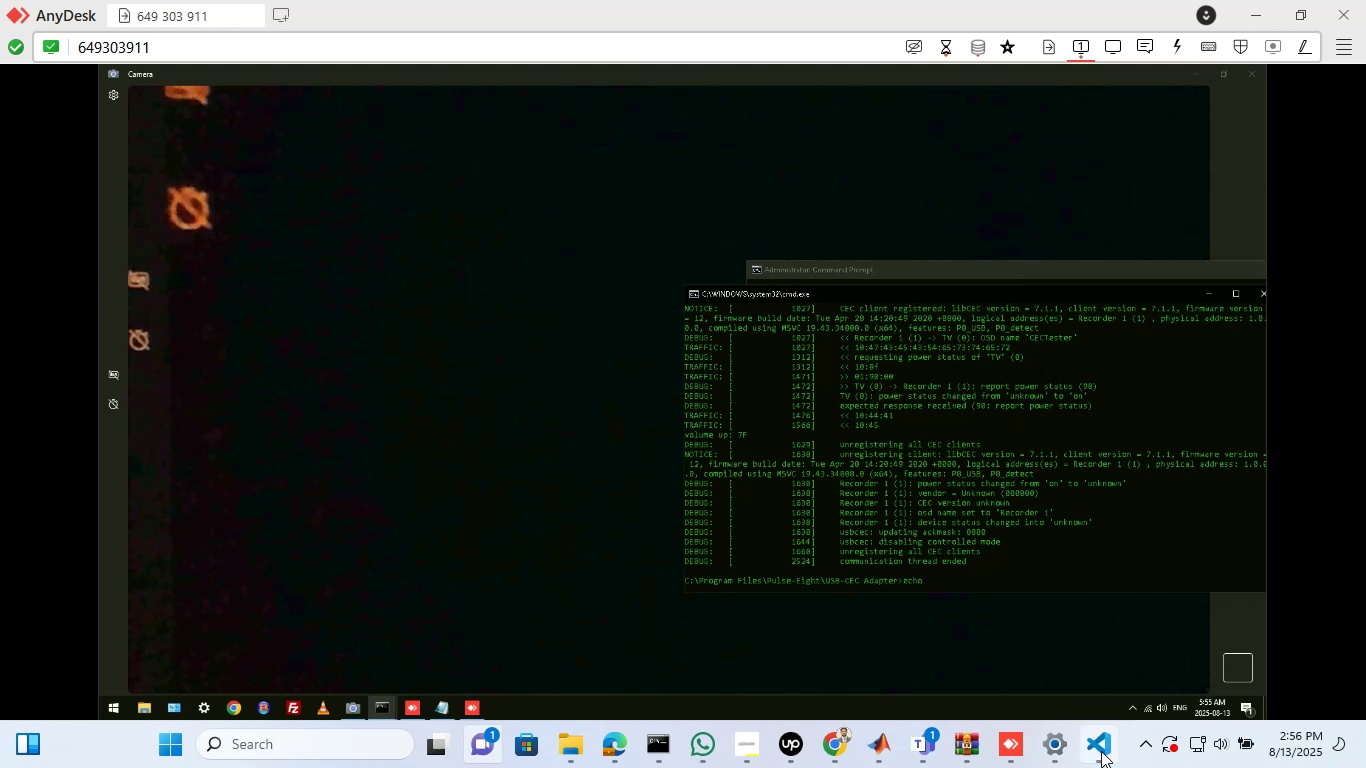 
left_click([1101, 754])
 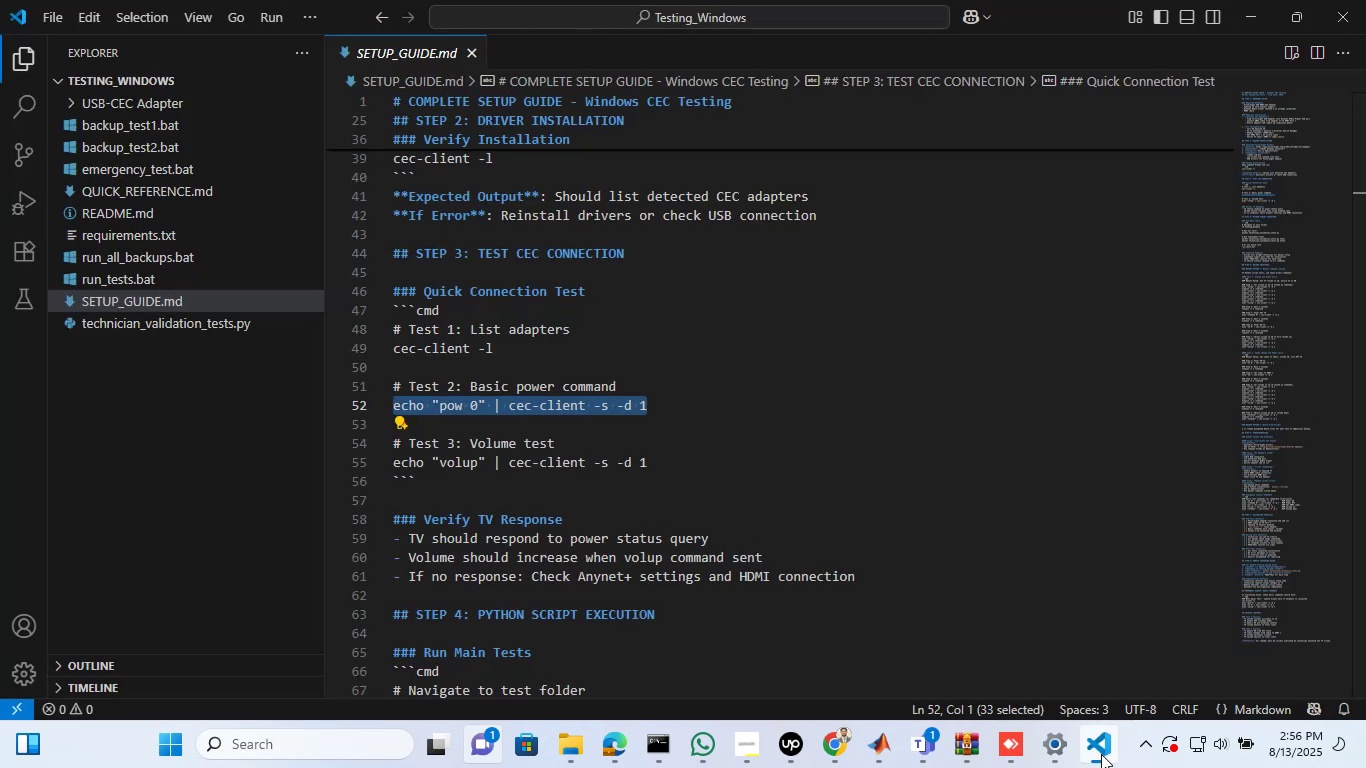 
left_click([1101, 754])
 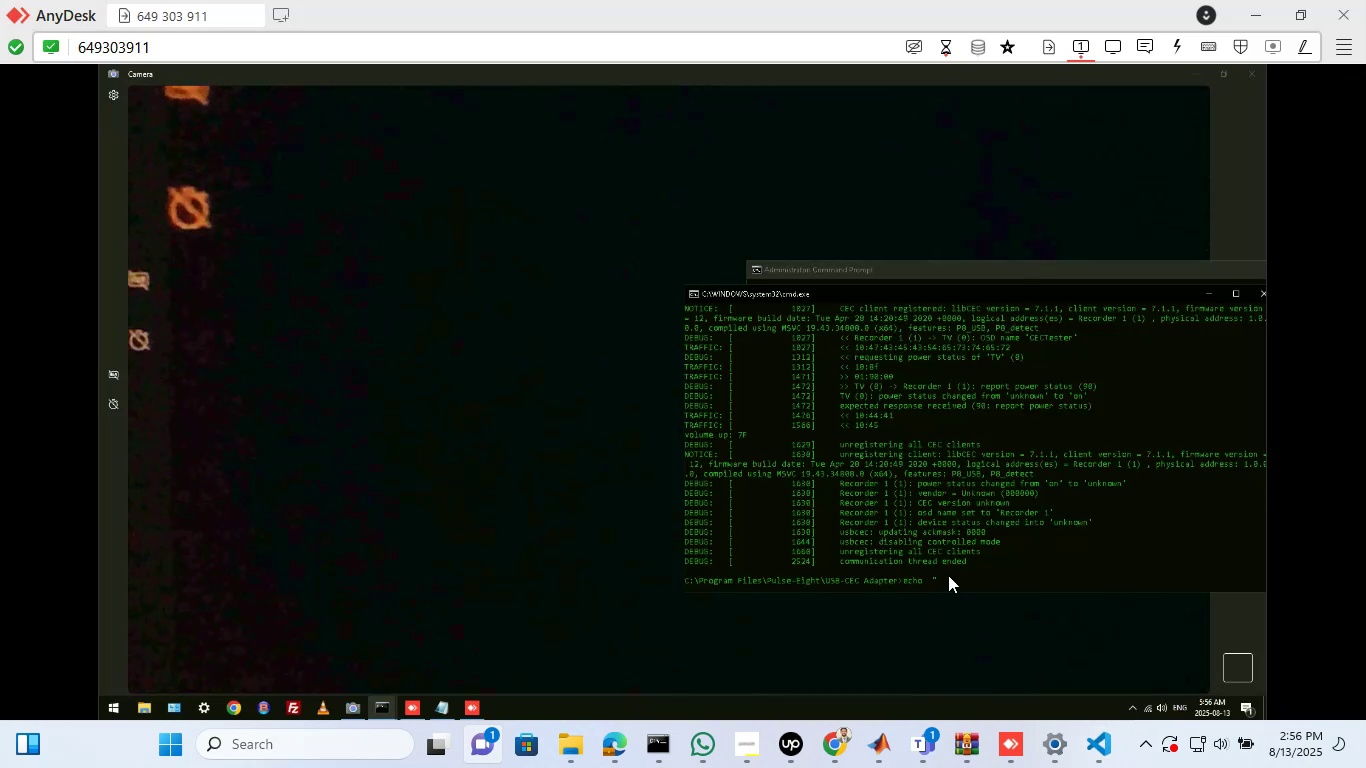 
left_click([948, 578])
 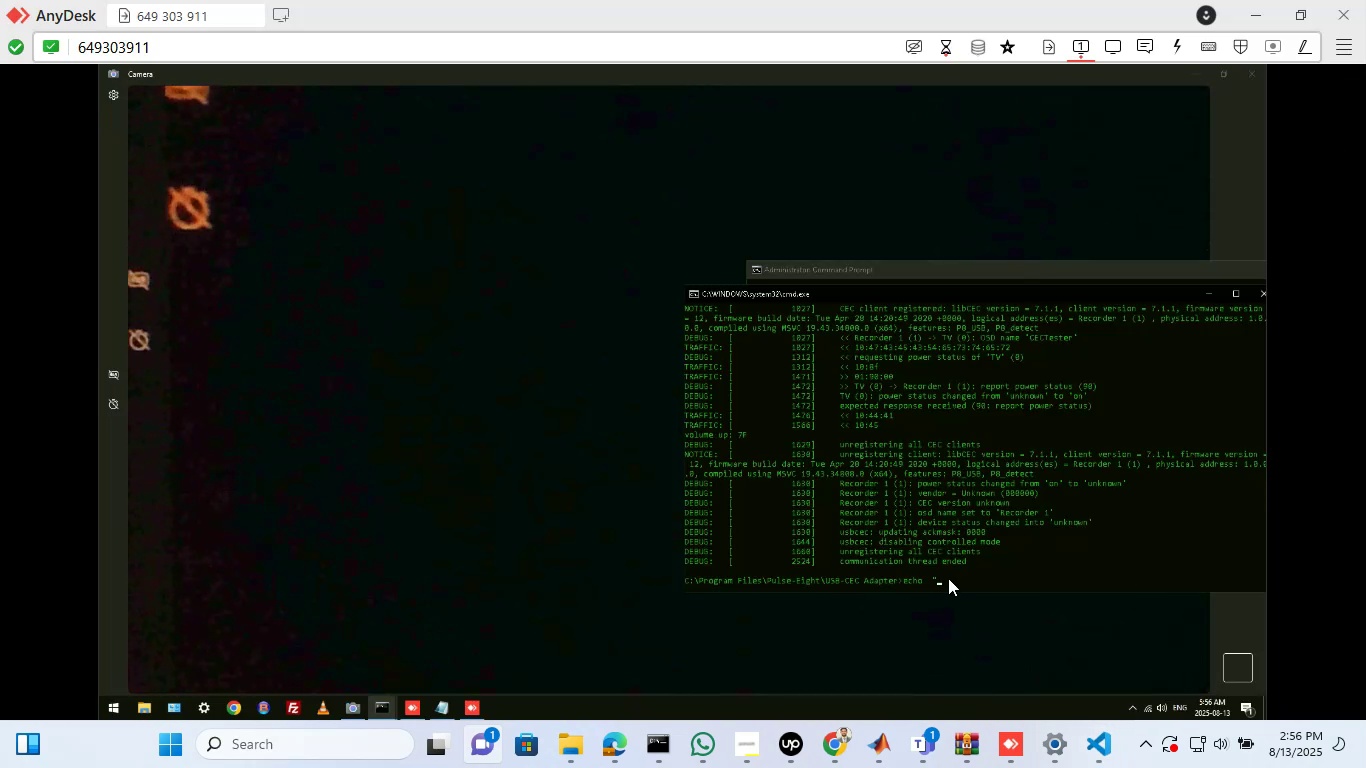 
type(pow)
 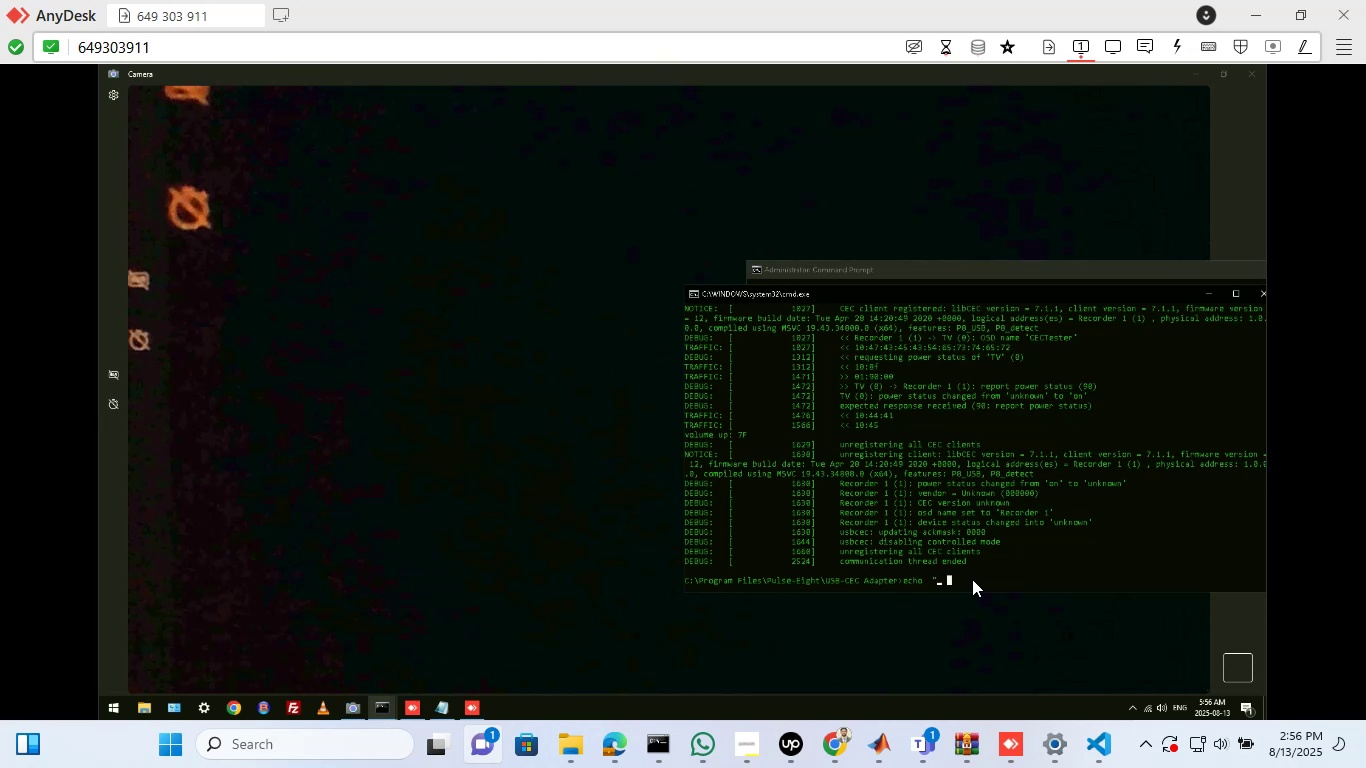 
wait(11.89)
 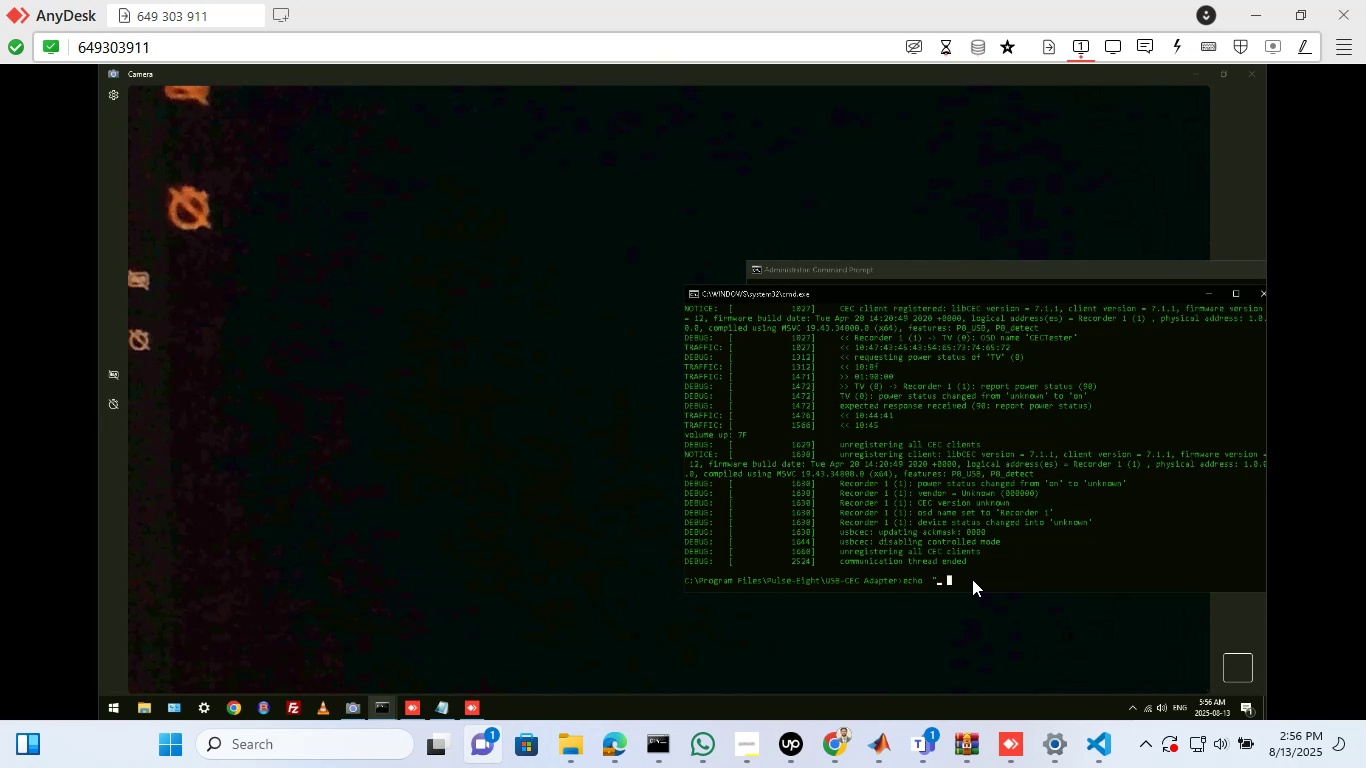 
key(Space)
 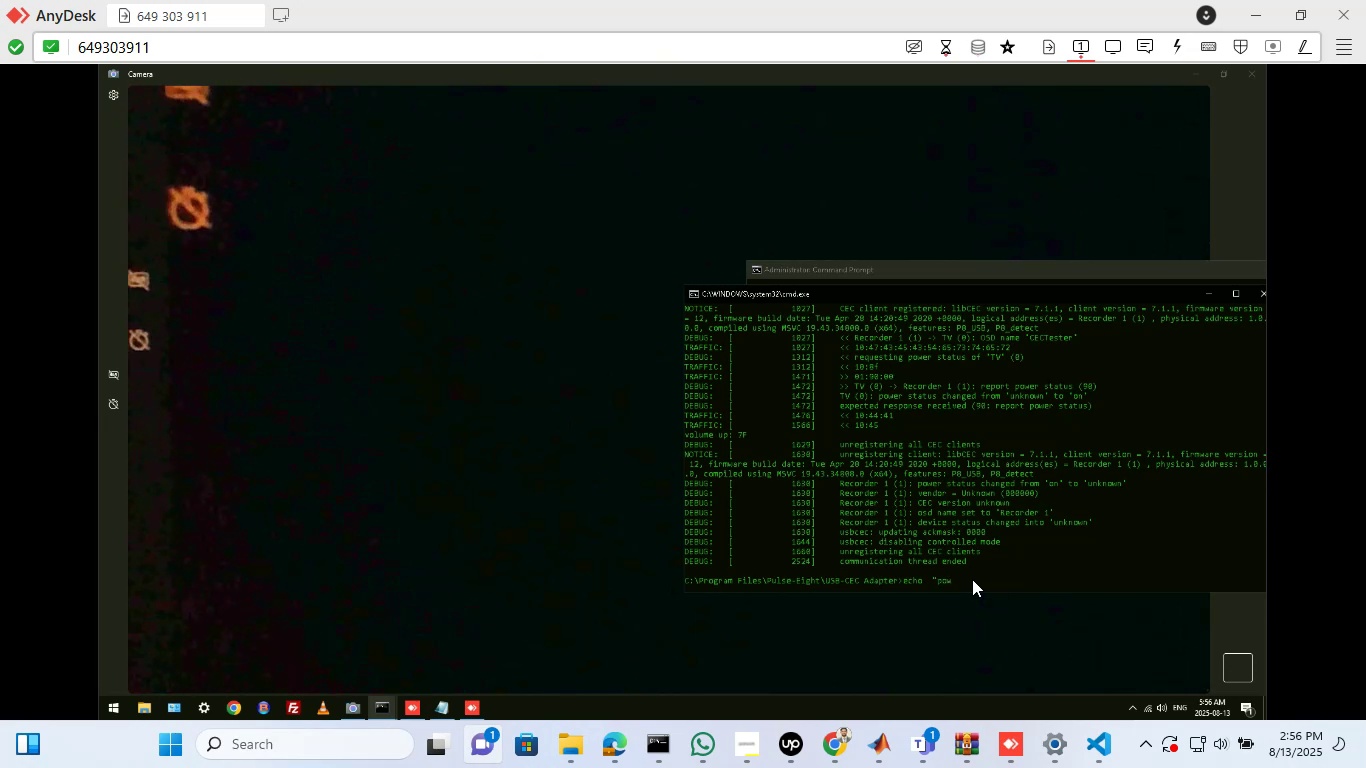 
key(0)
 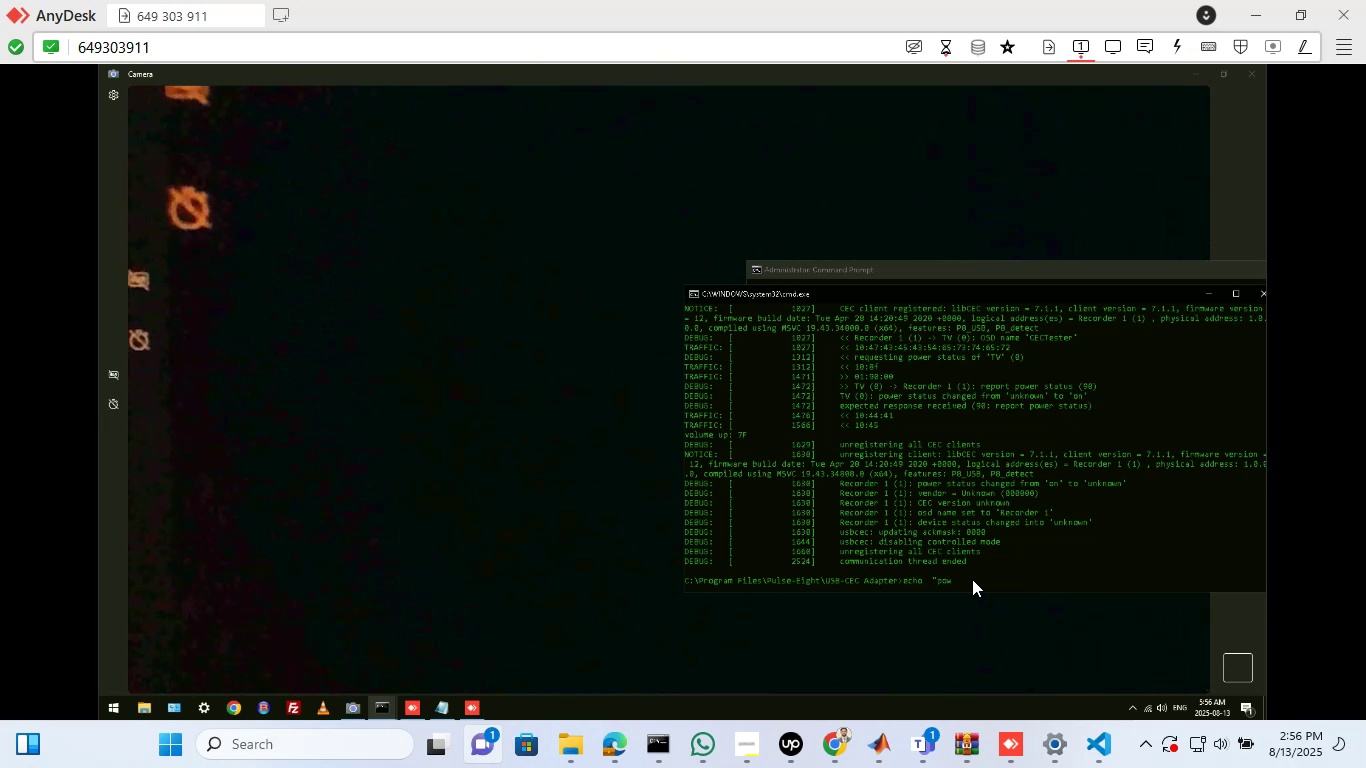 
key(Shift+Quote)
 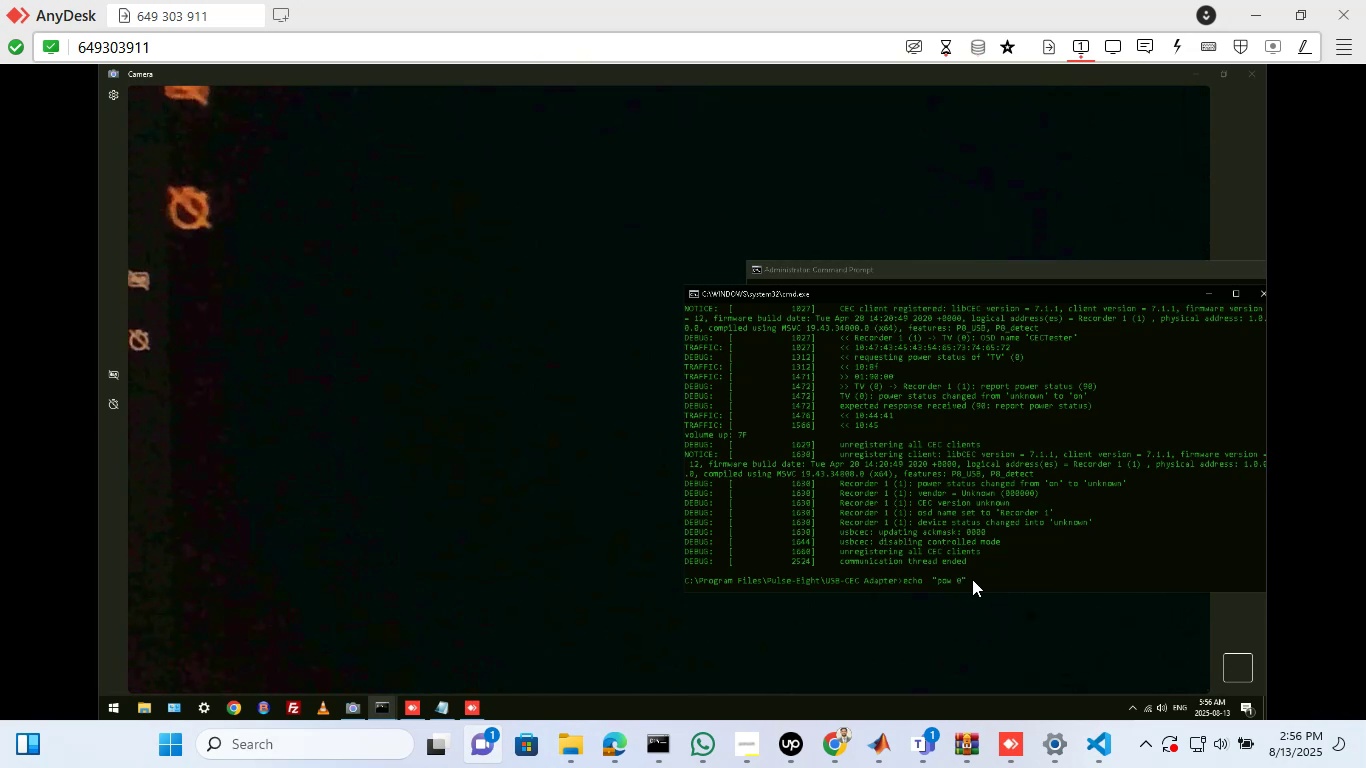 
wait(14.02)
 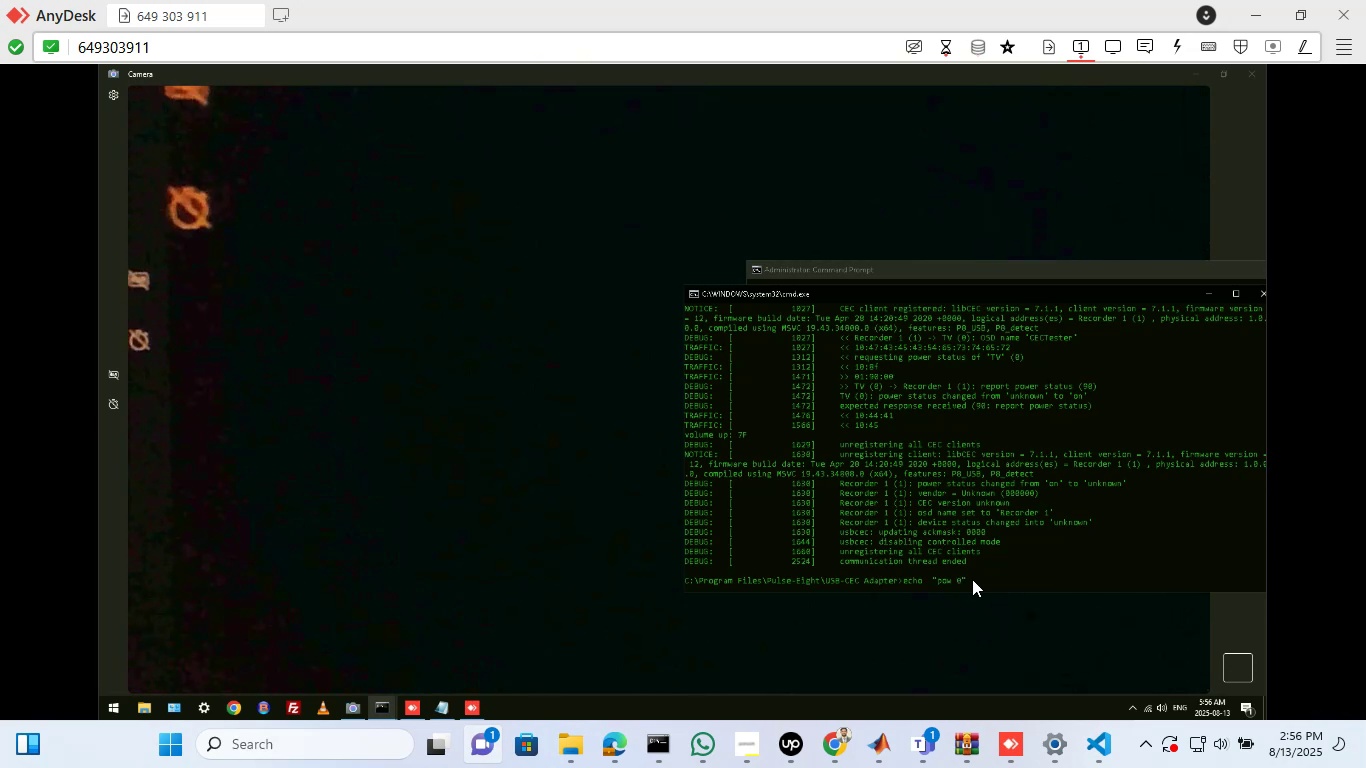 
key(Space)
 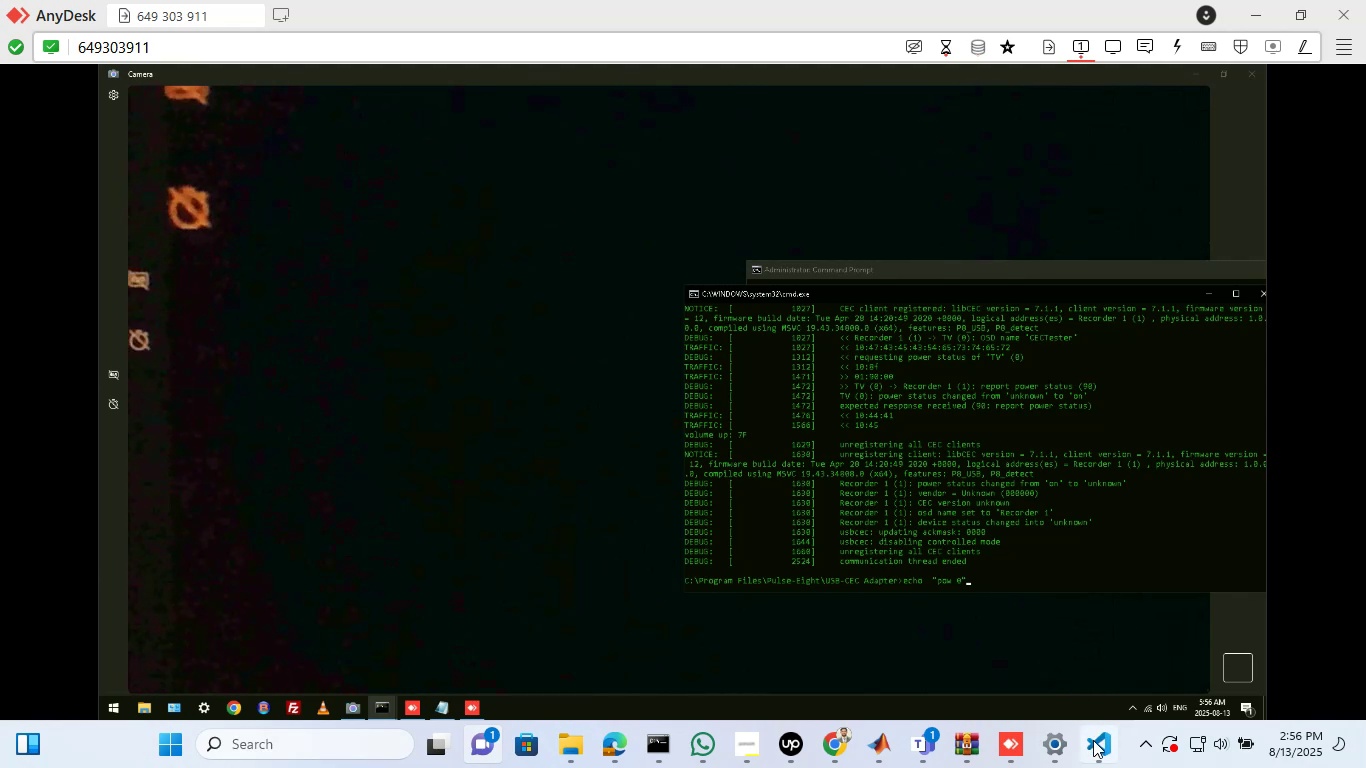 
left_click([1093, 742])
 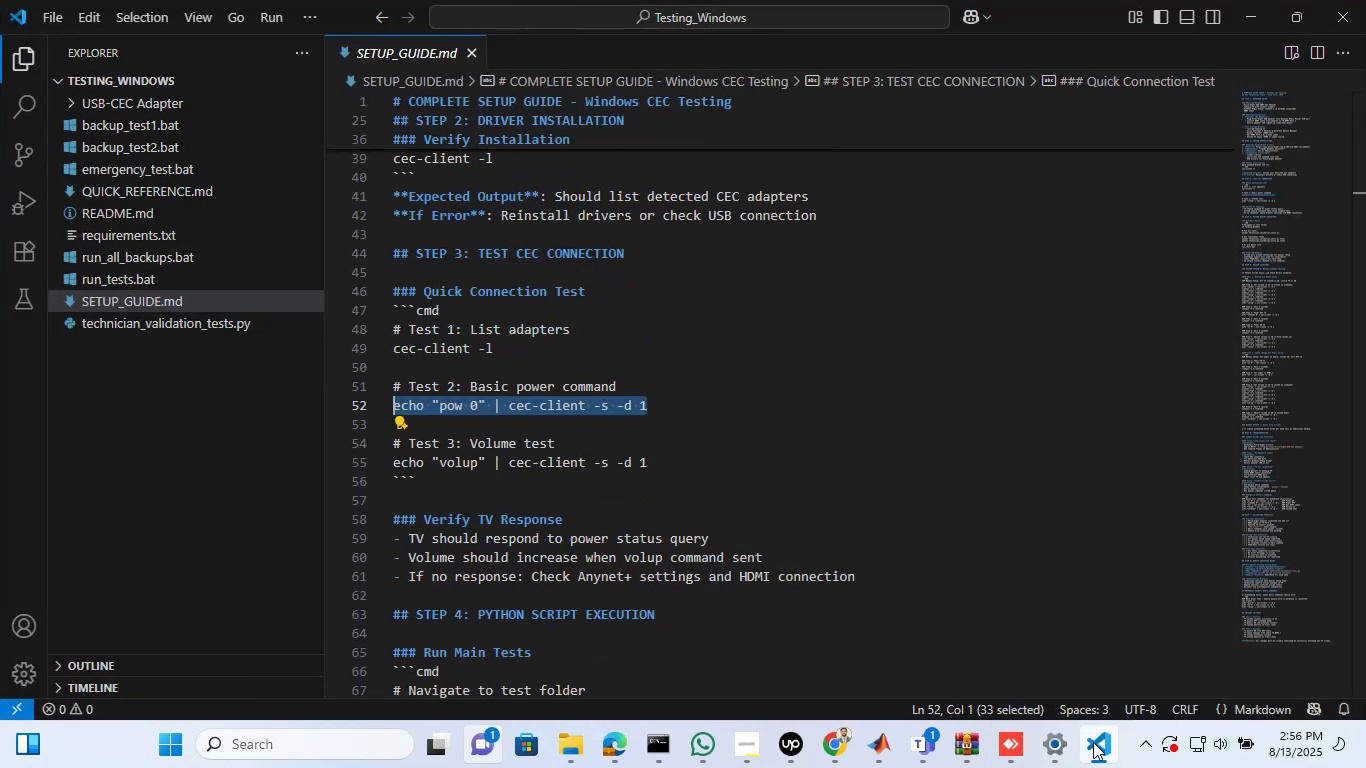 
left_click([1093, 742])
 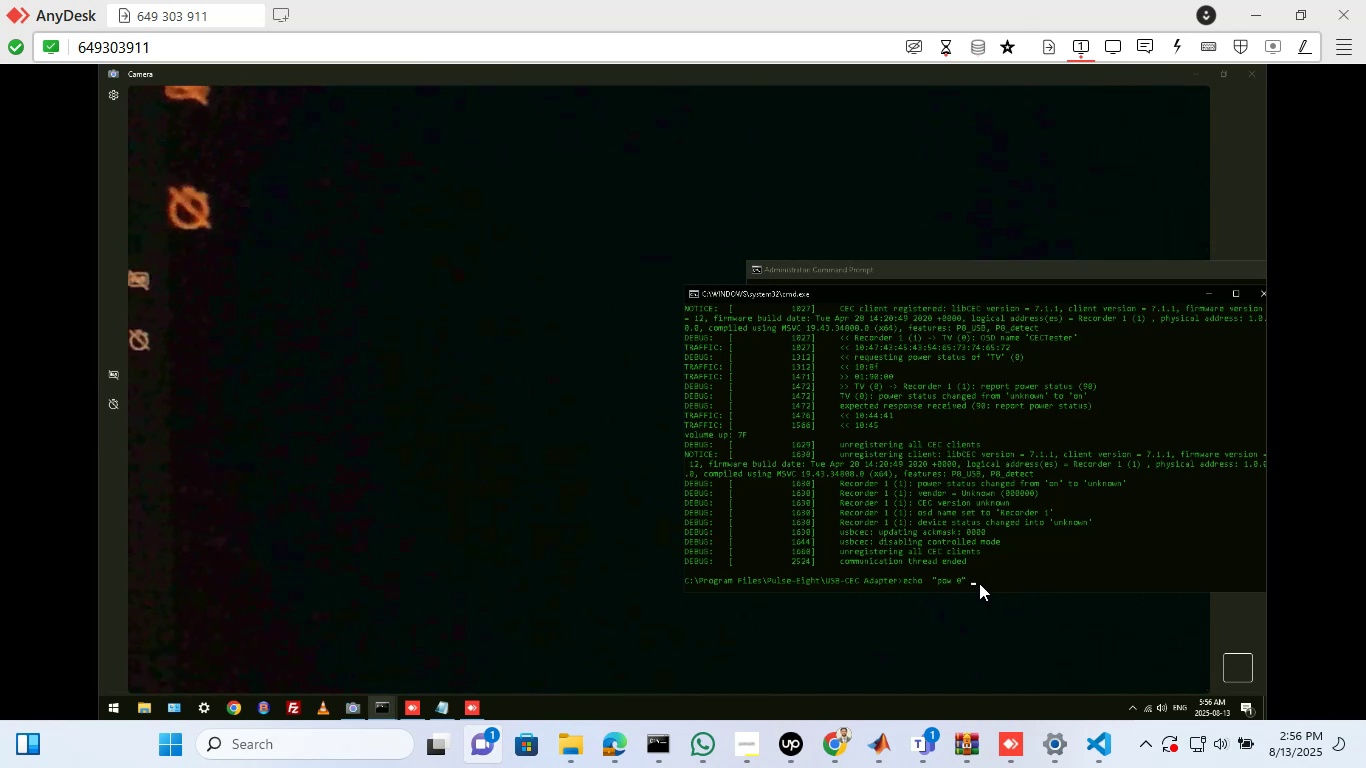 
left_click([979, 574])
 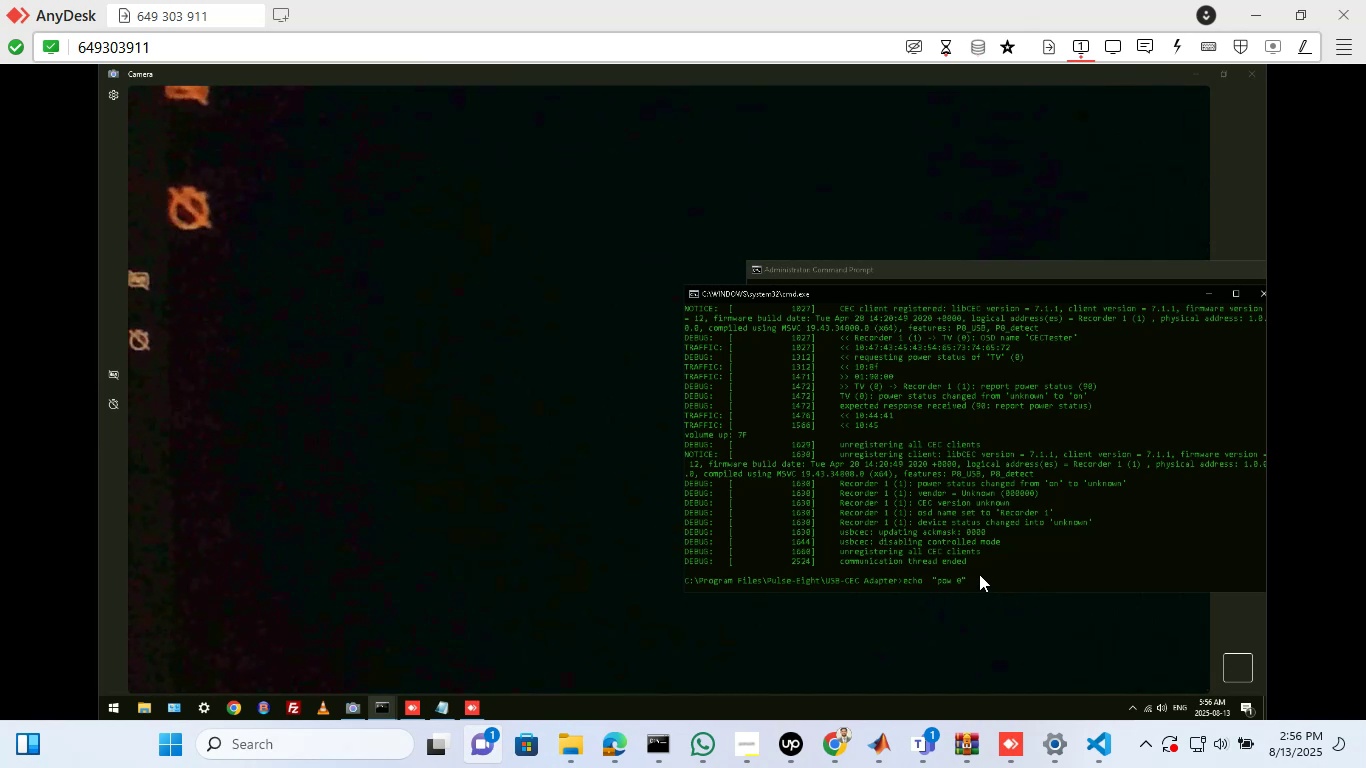 
type(|cec-client -s -d )
 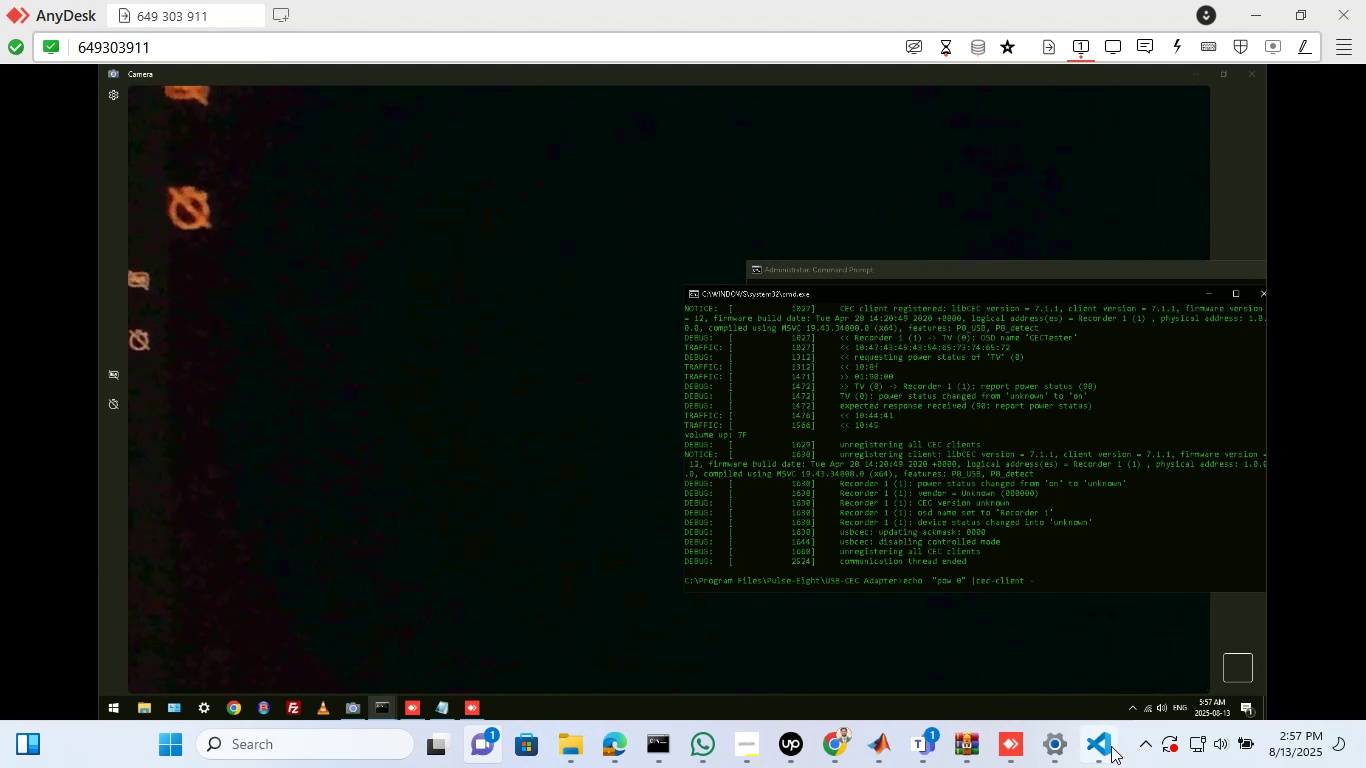 
left_click([1103, 744])
 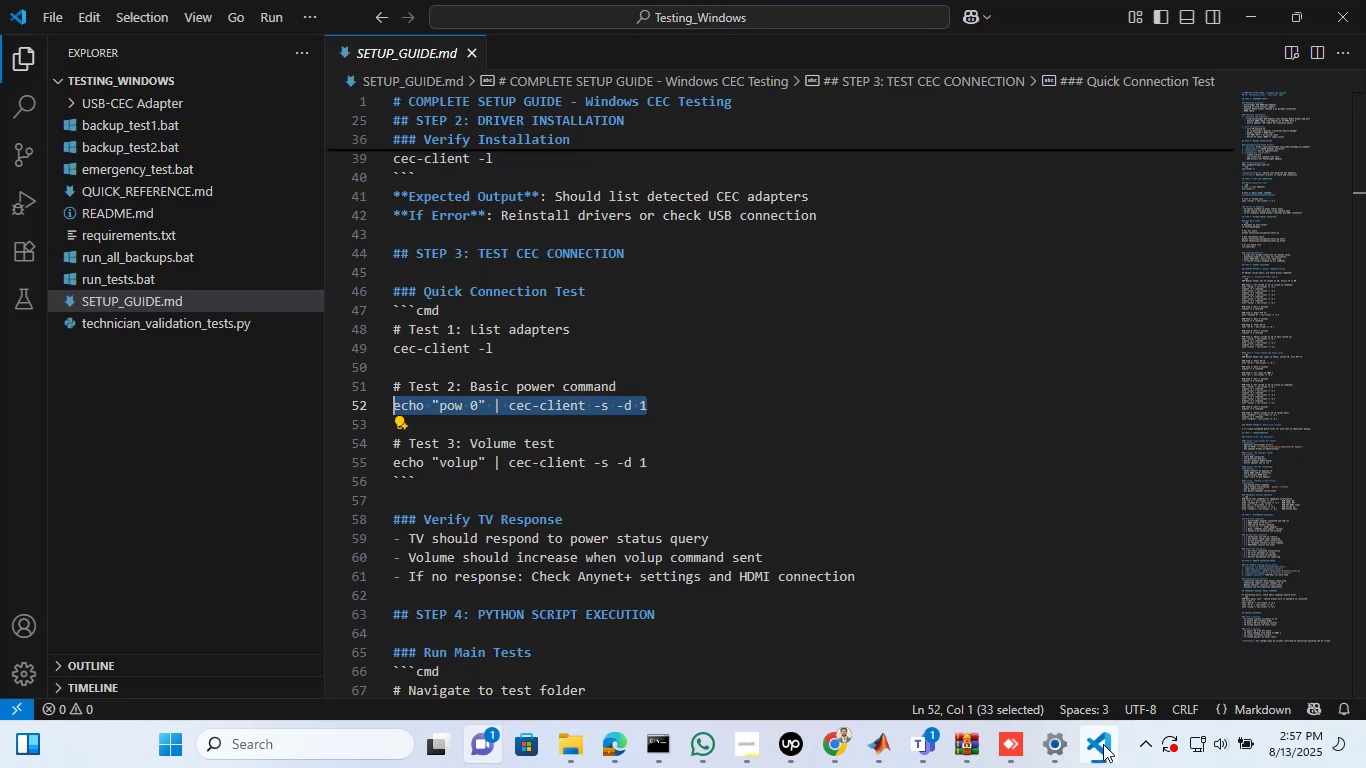 
left_click([1103, 744])
 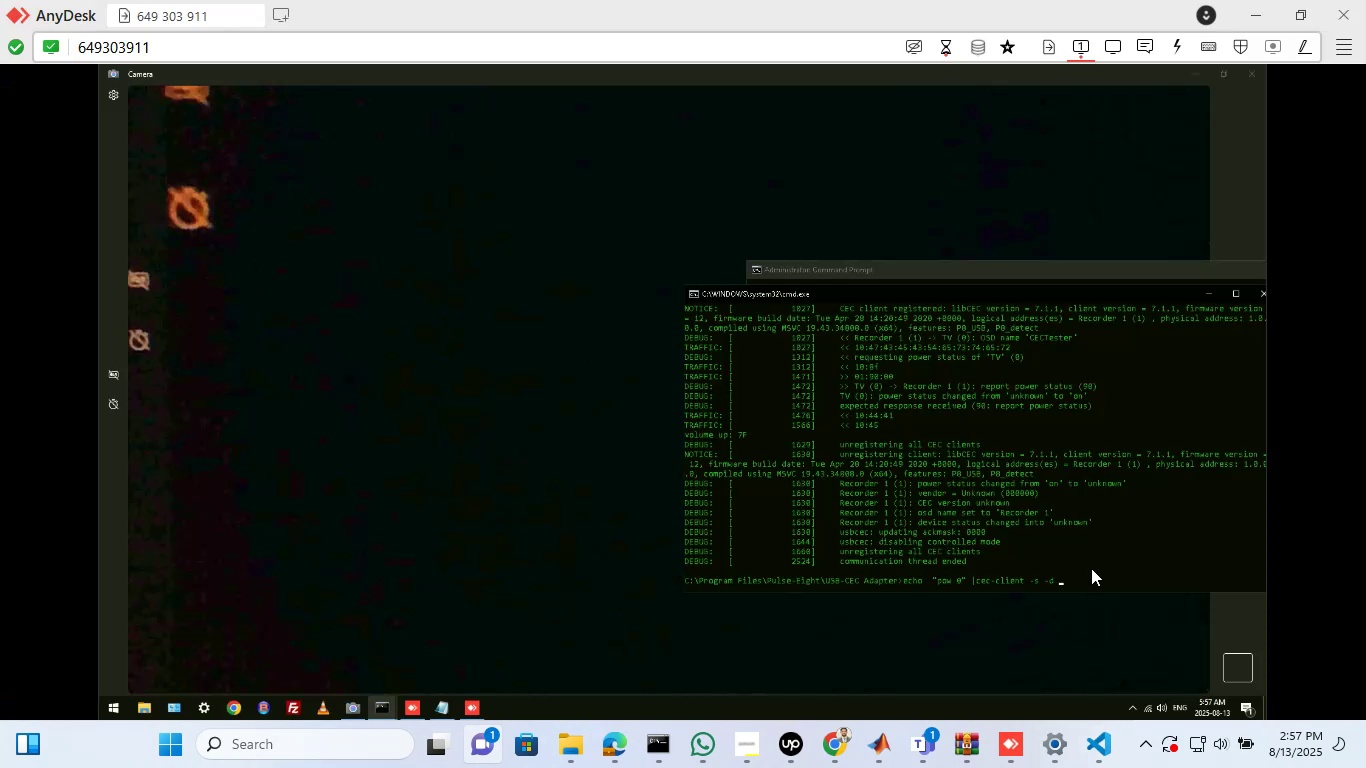 
key(1)
 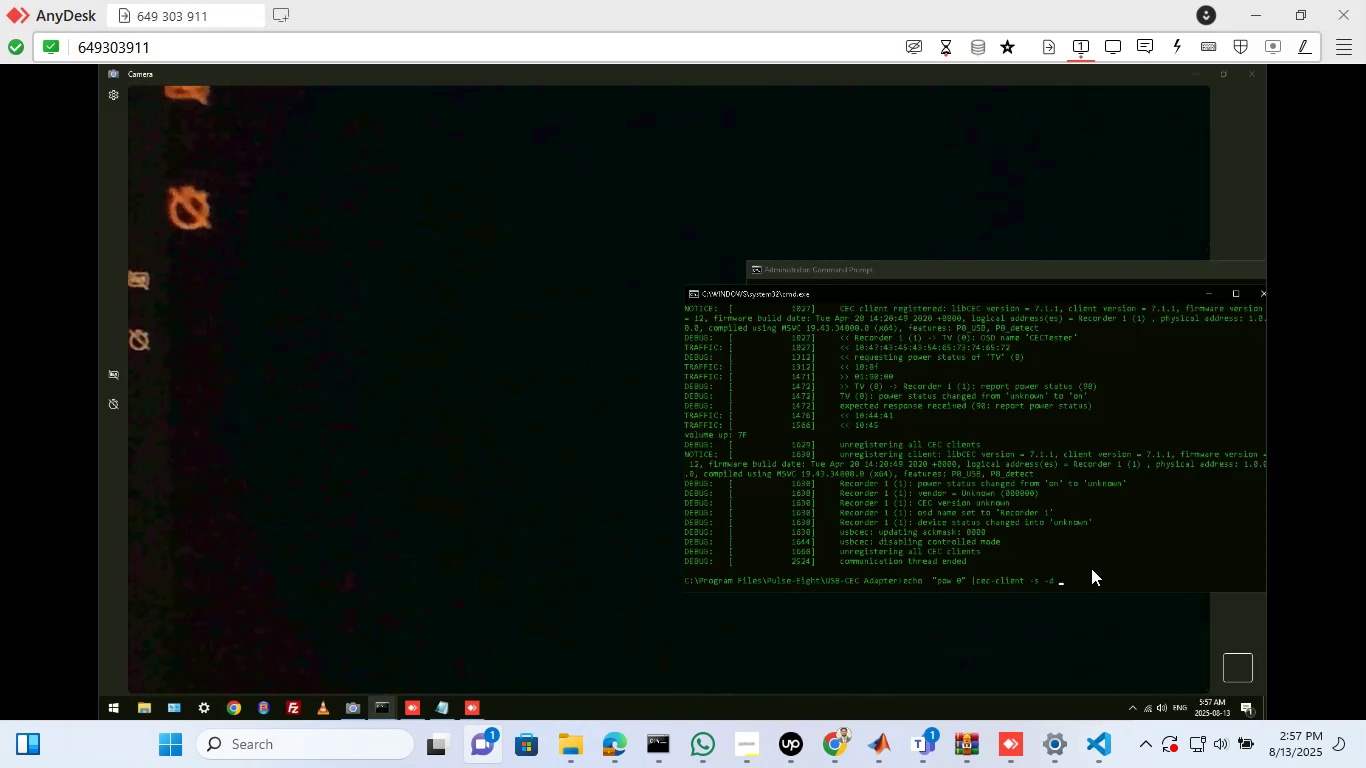 
wait(10.23)
 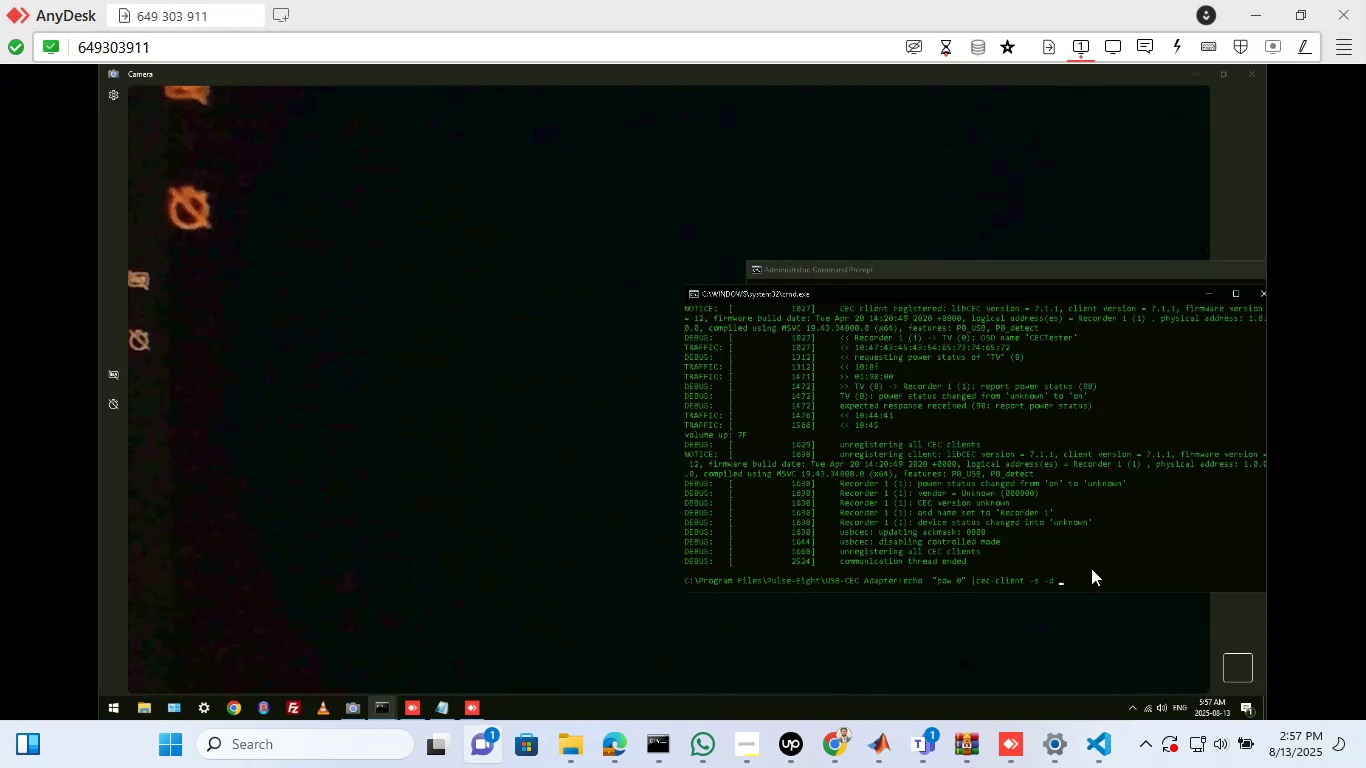 
left_click([1110, 742])
 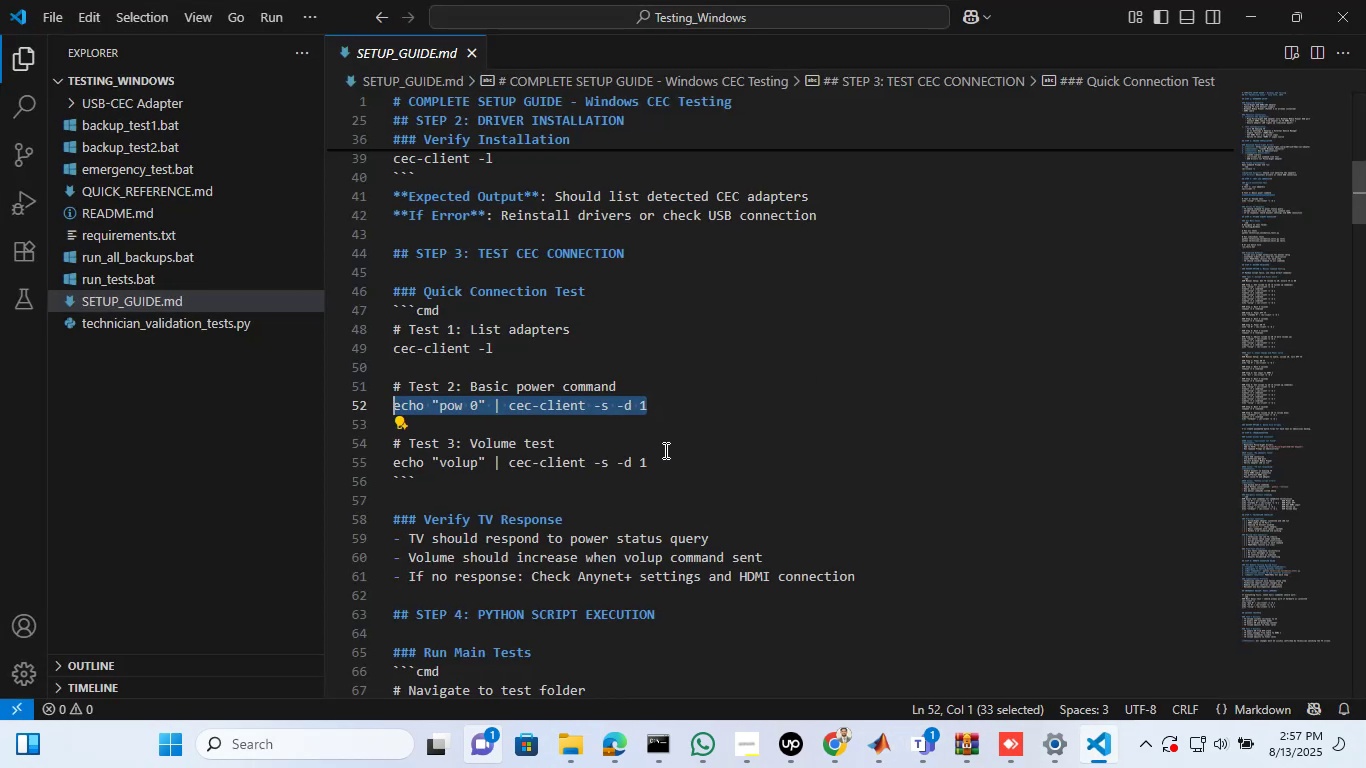 
left_click([678, 439])
 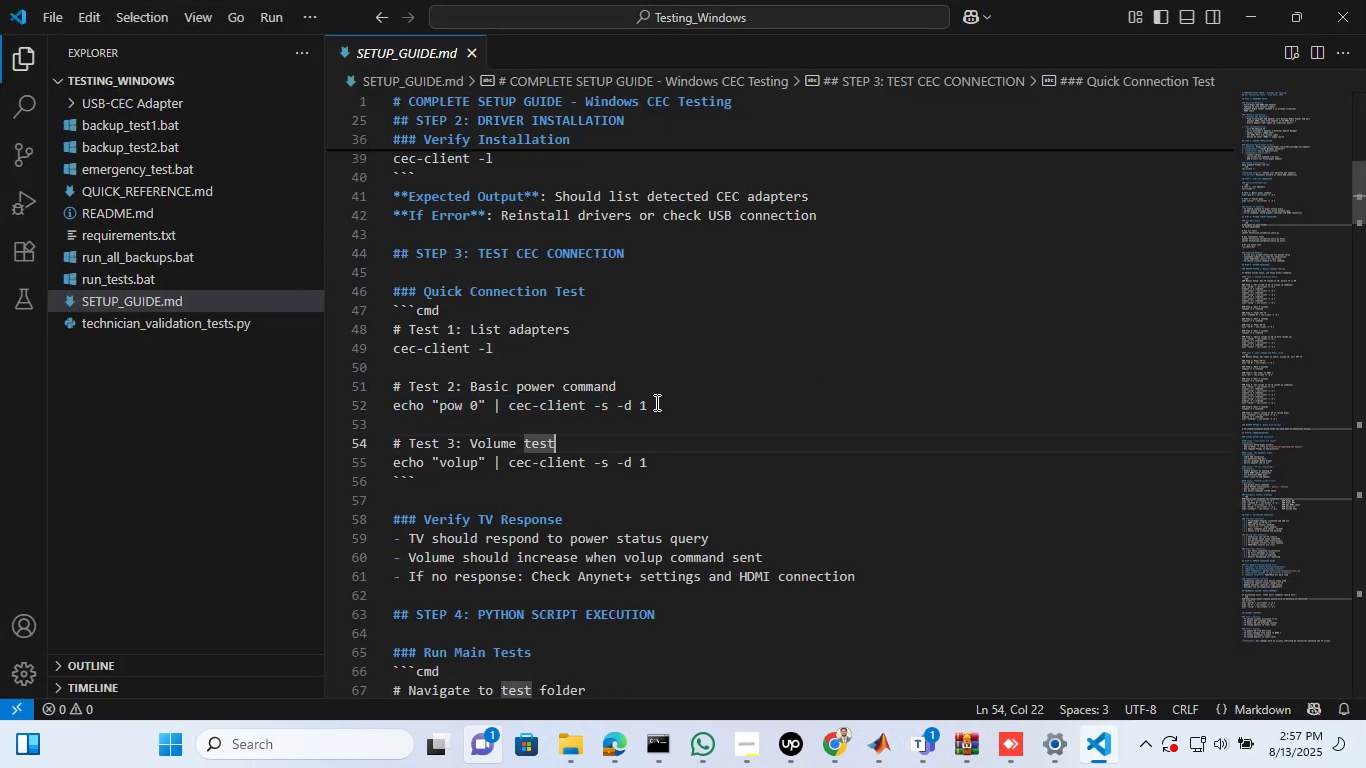 
left_click([655, 402])
 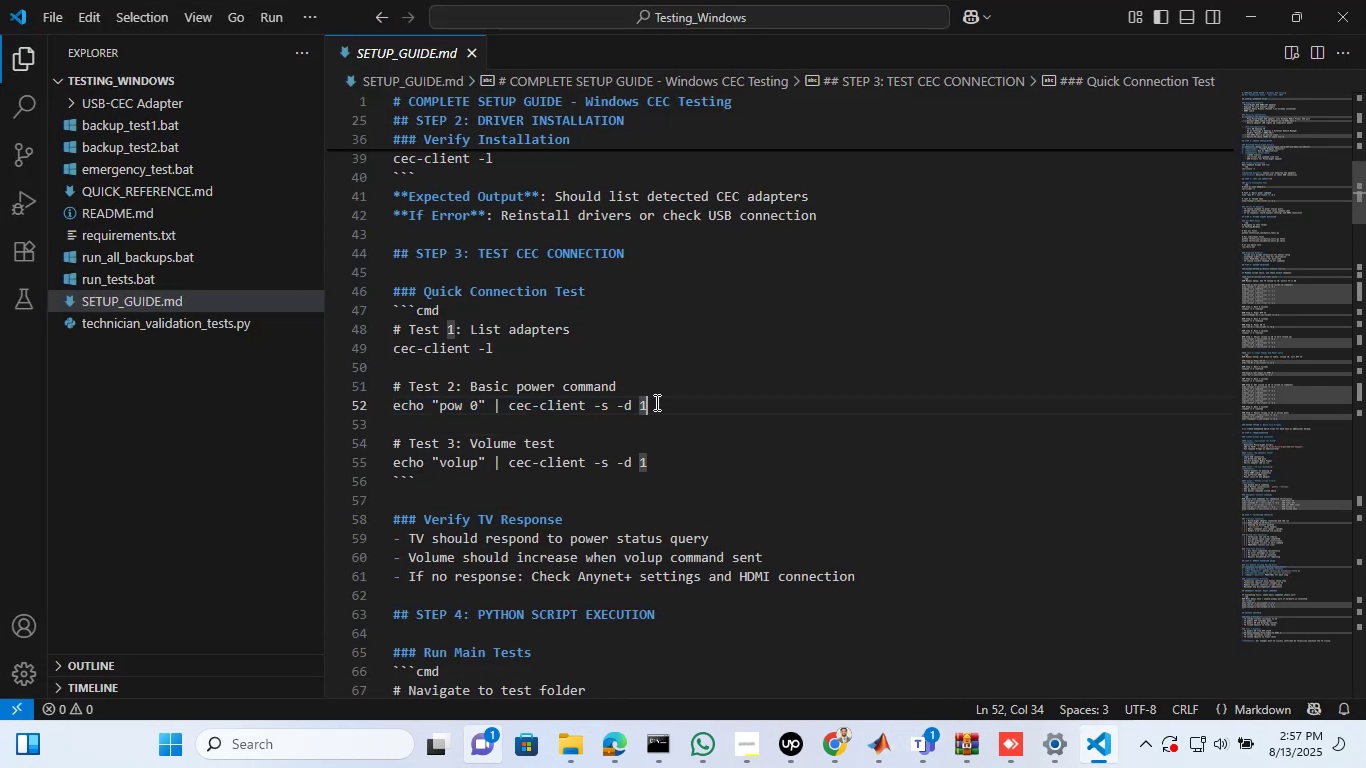 
key(Backspace)
 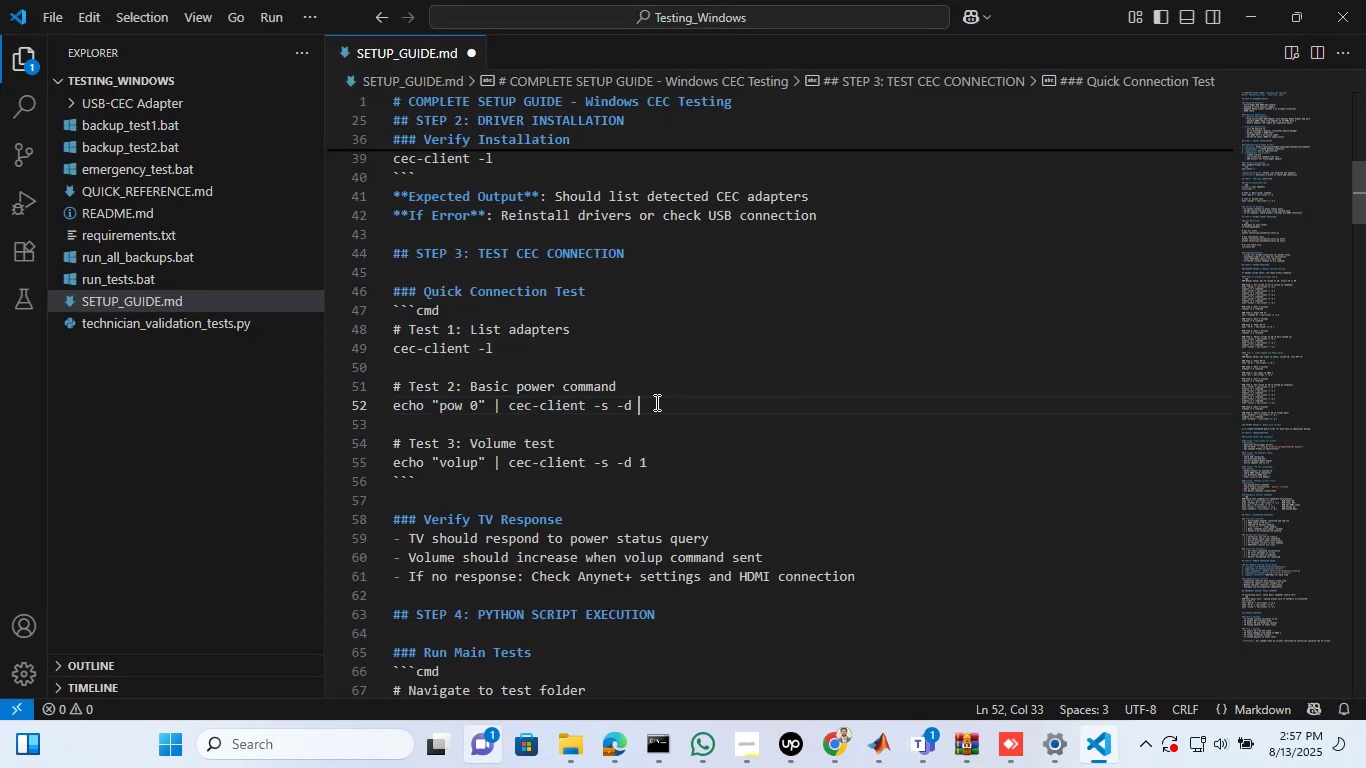 
key(L)
 